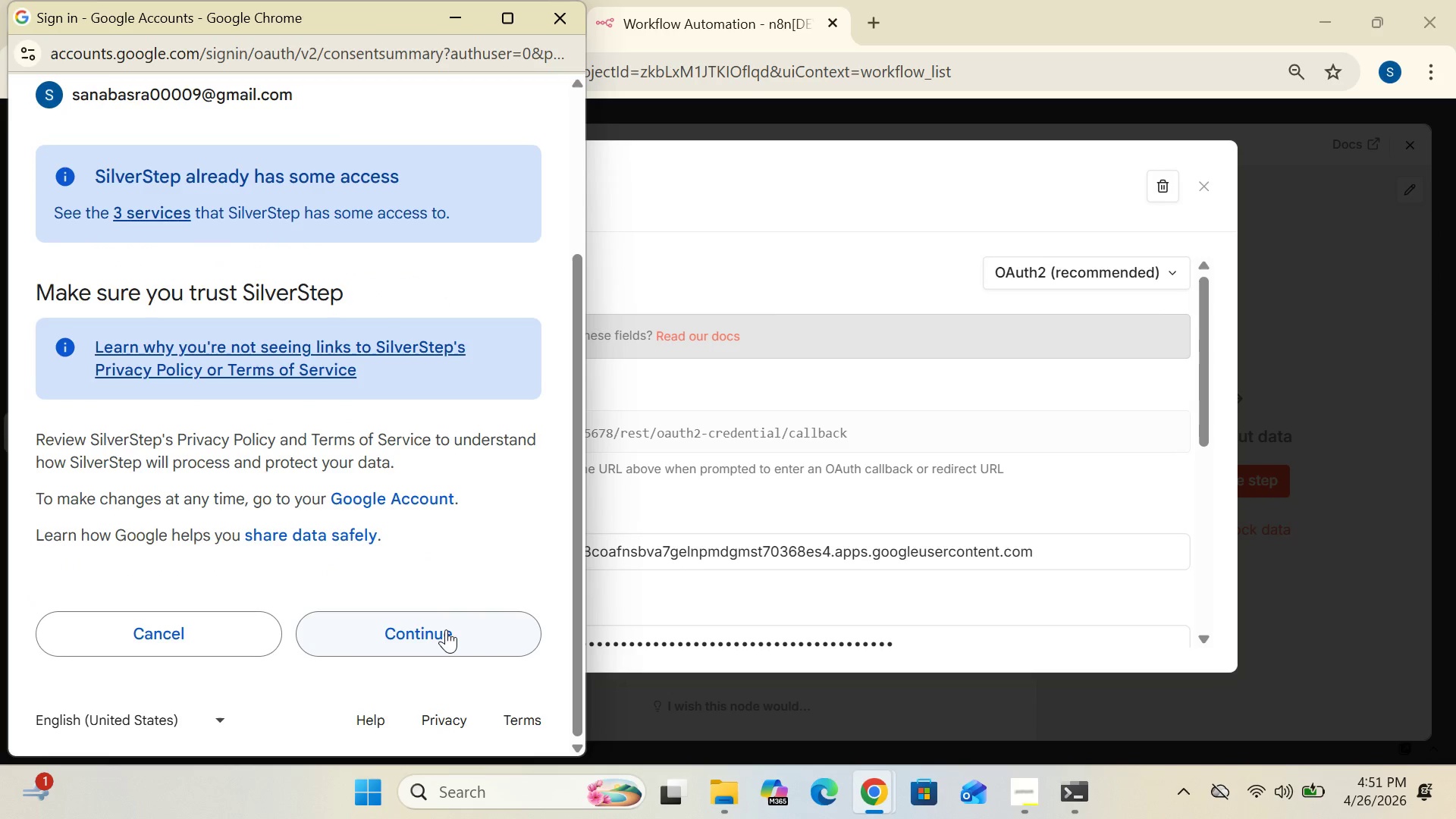 
left_click([446, 629])
 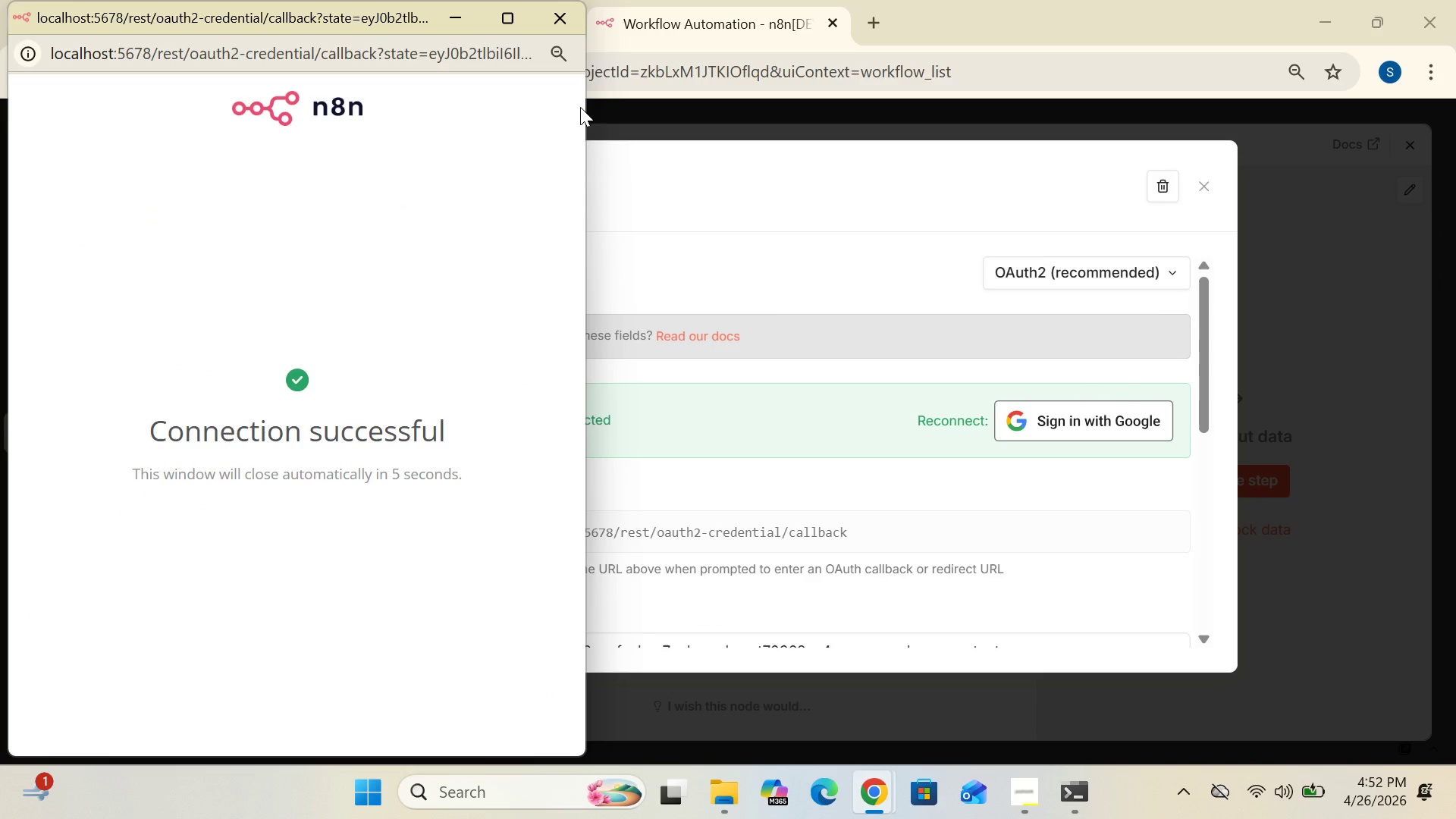 
left_click([561, 17])
 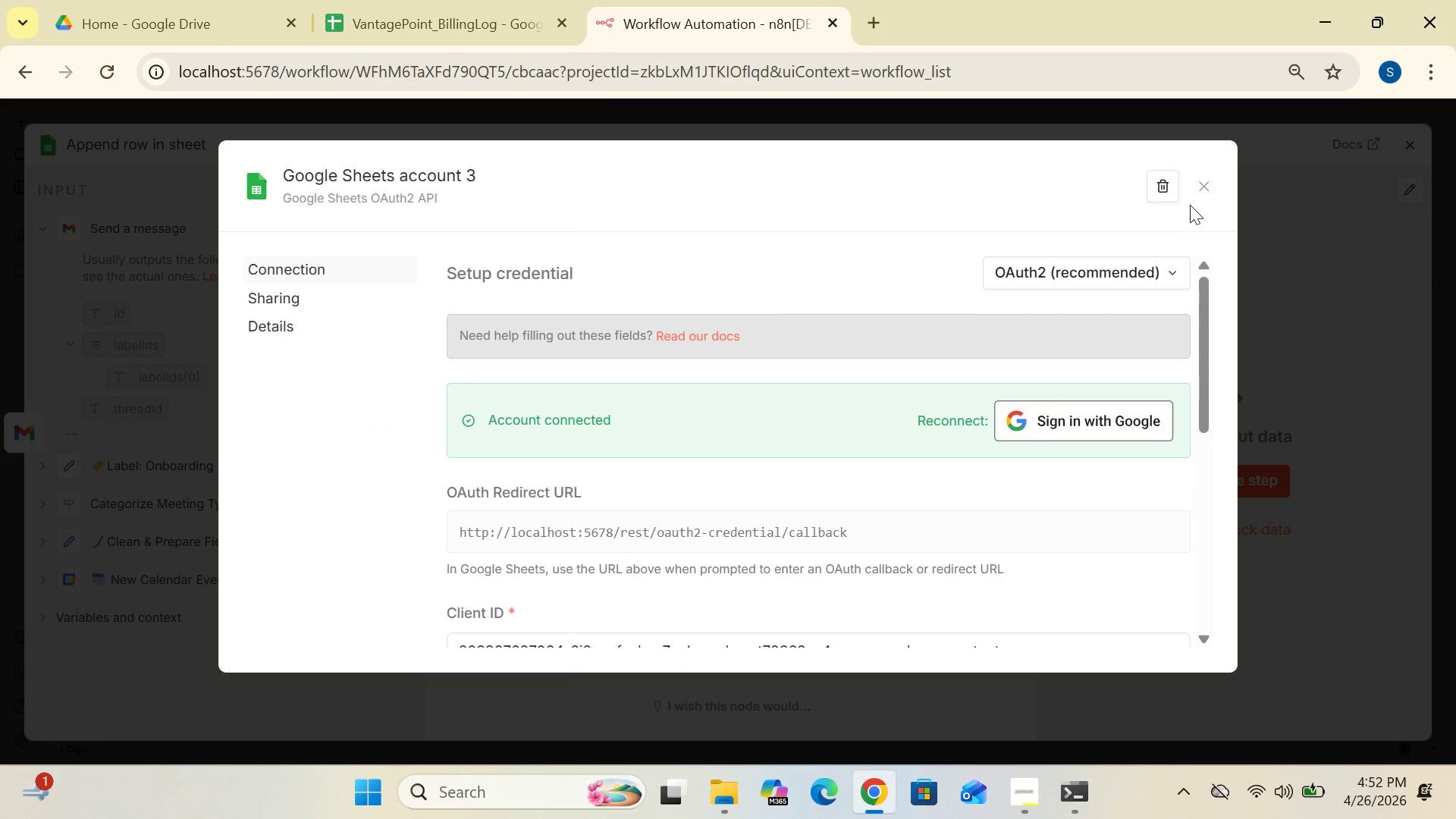 
left_click([1204, 190])
 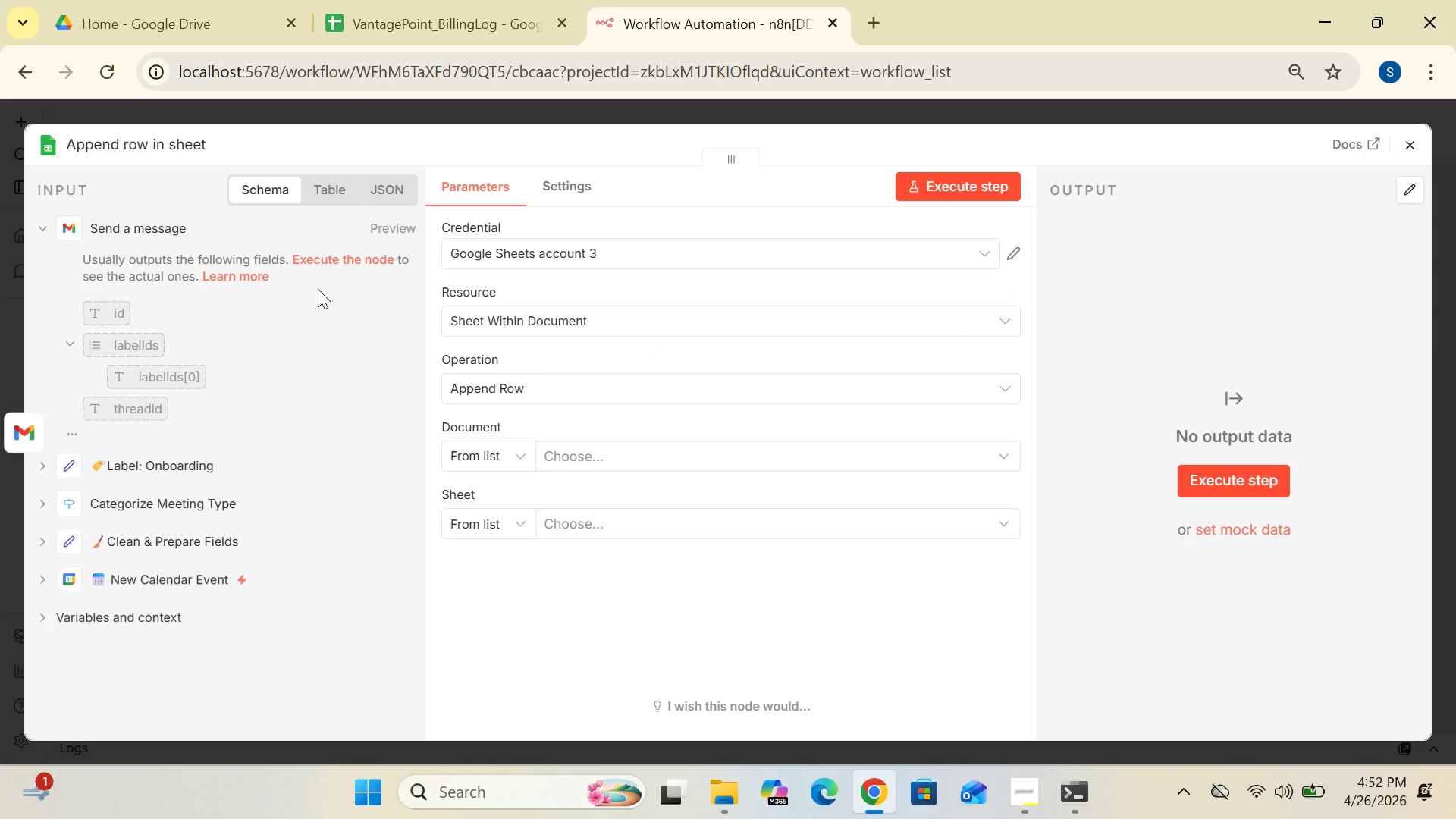 
wait(10.97)
 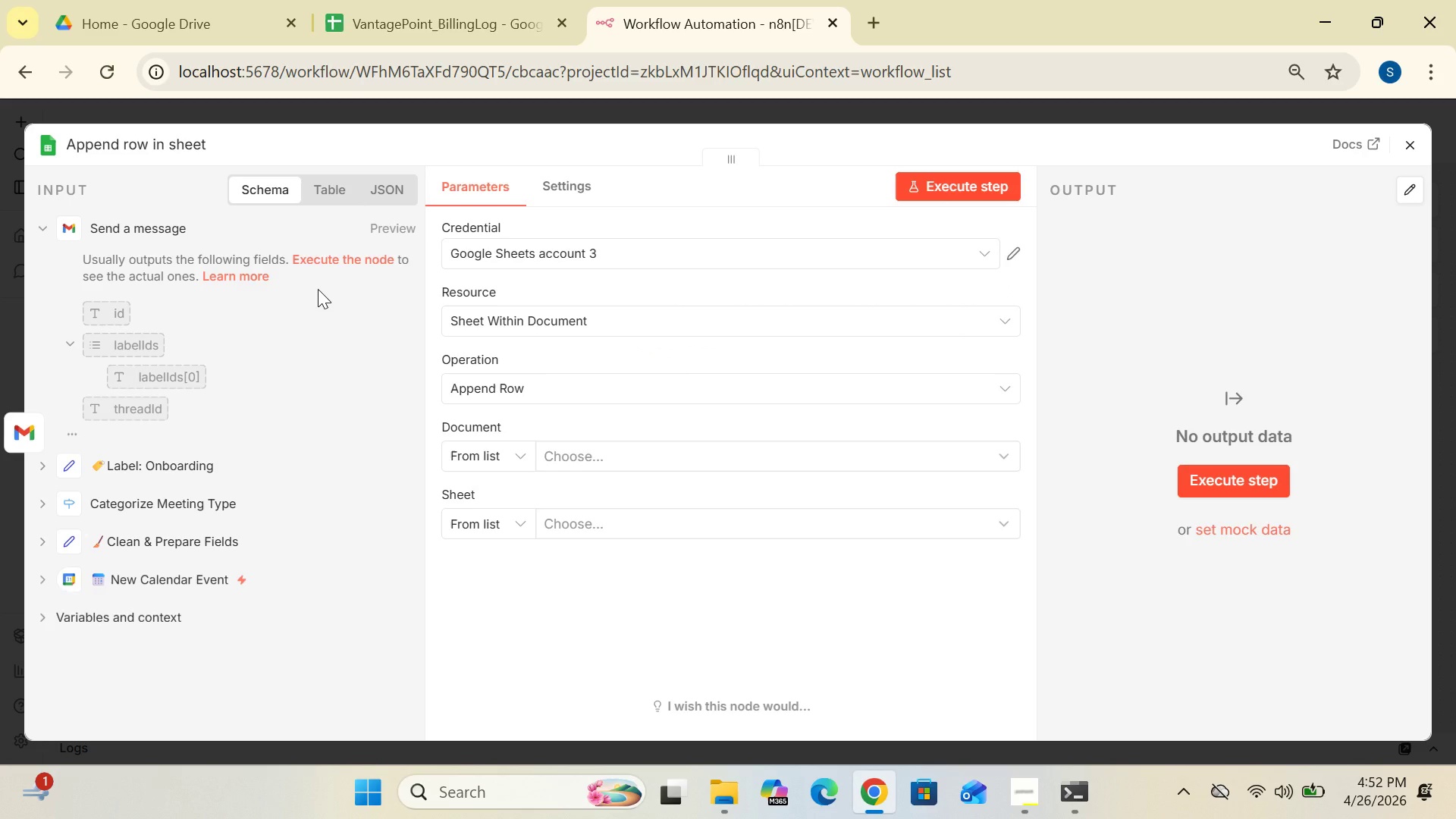 
left_click([595, 394])
 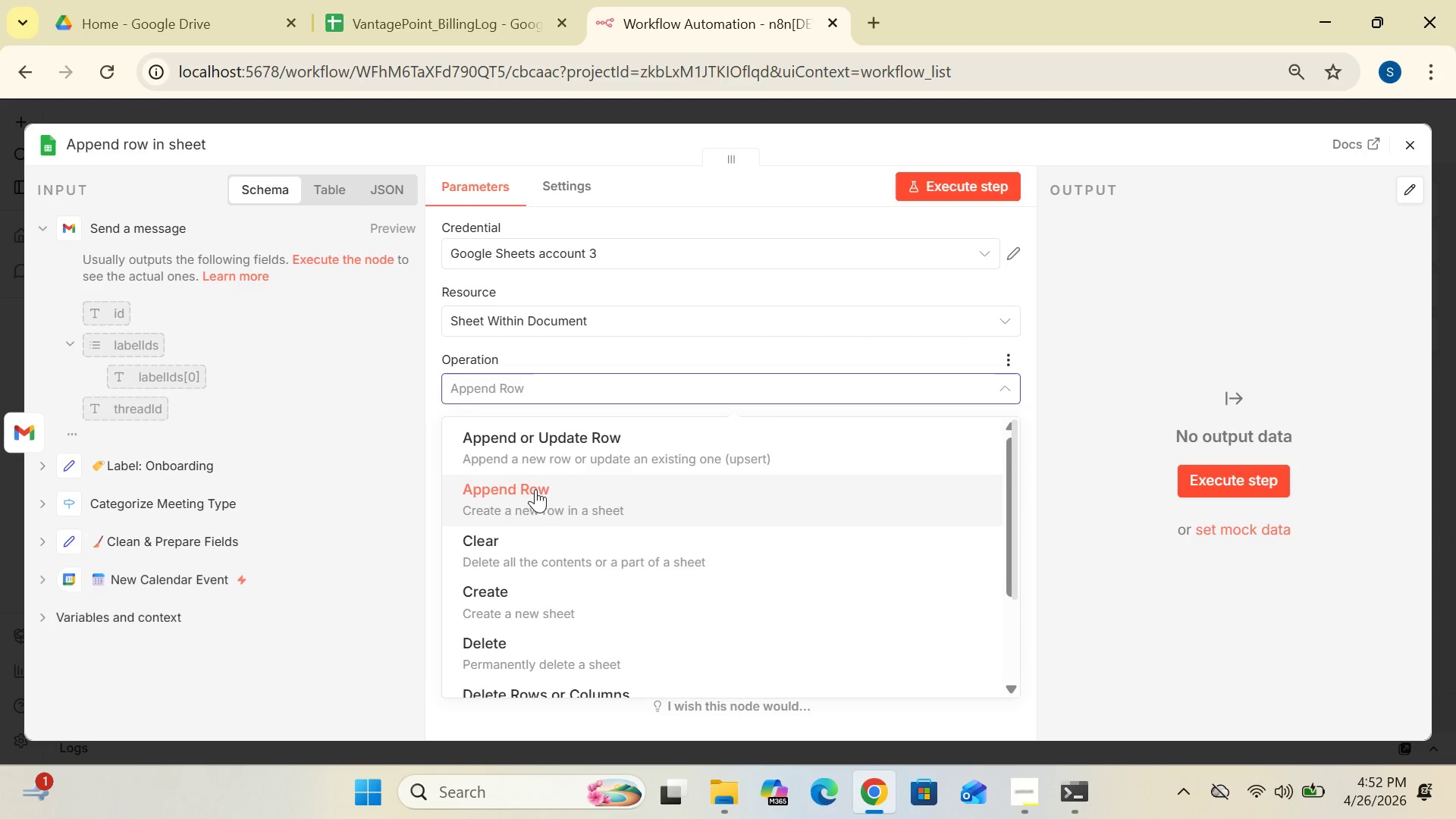 
left_click([535, 489])
 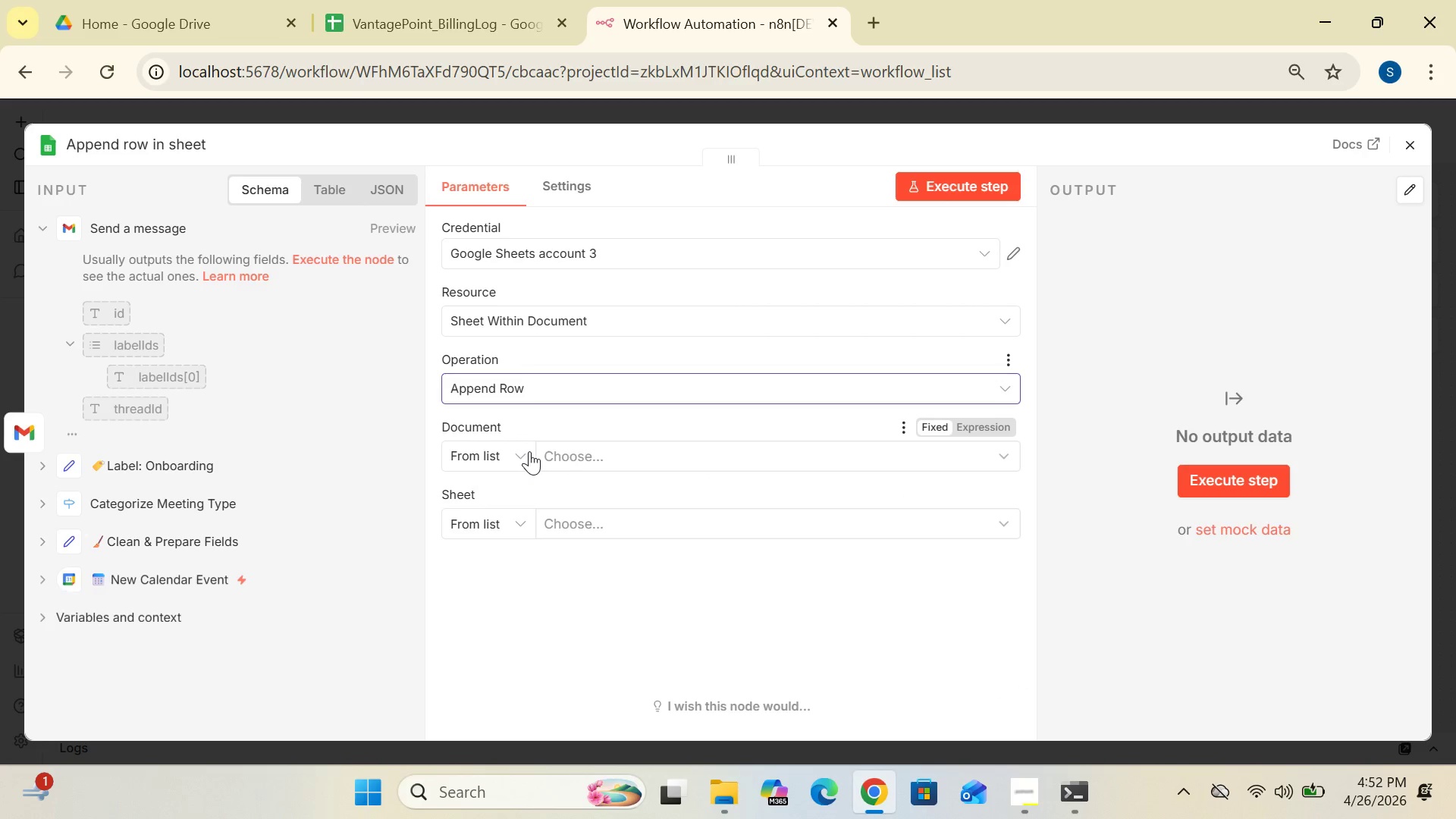 
left_click([525, 450])
 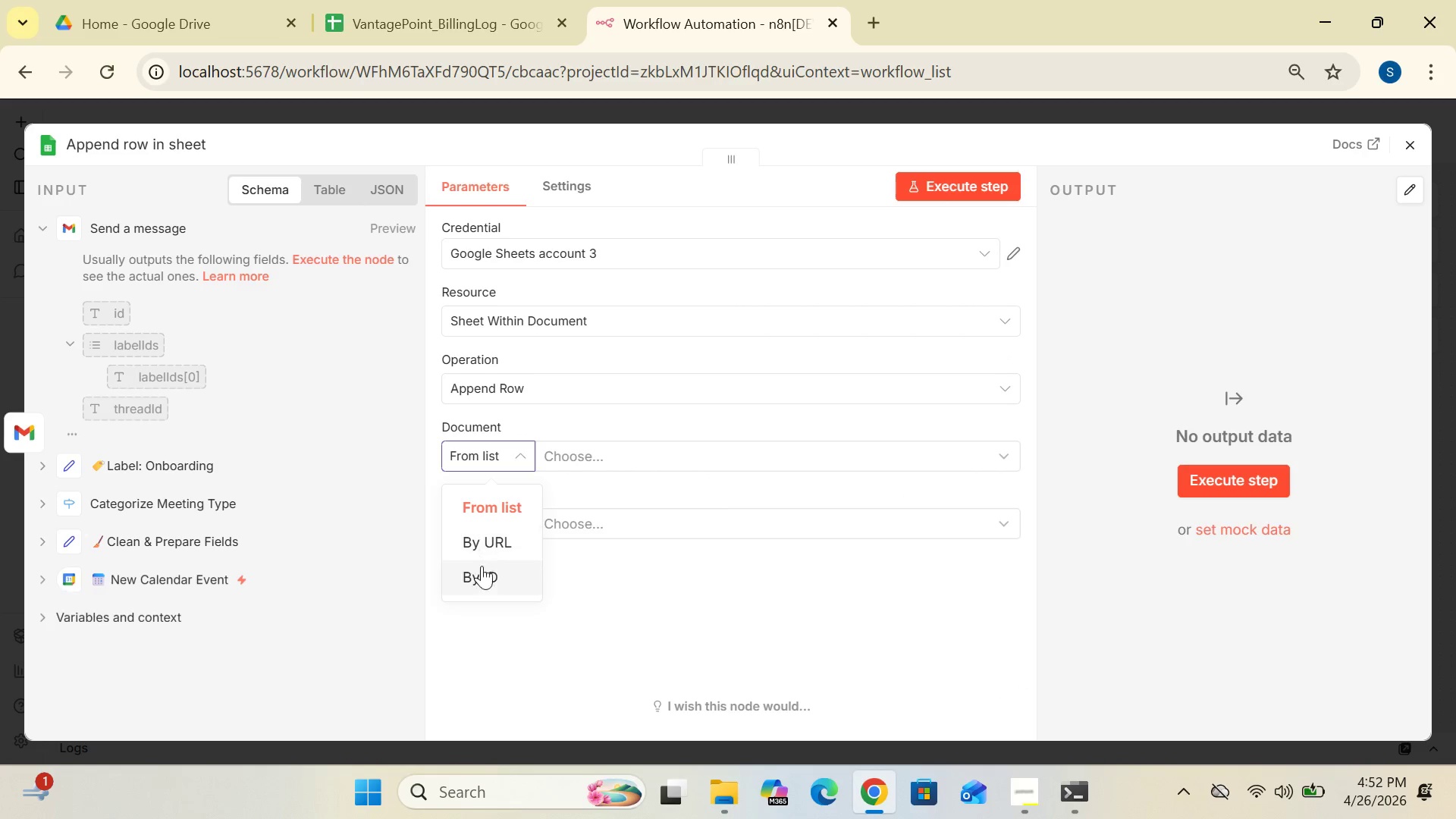 
left_click([478, 576])
 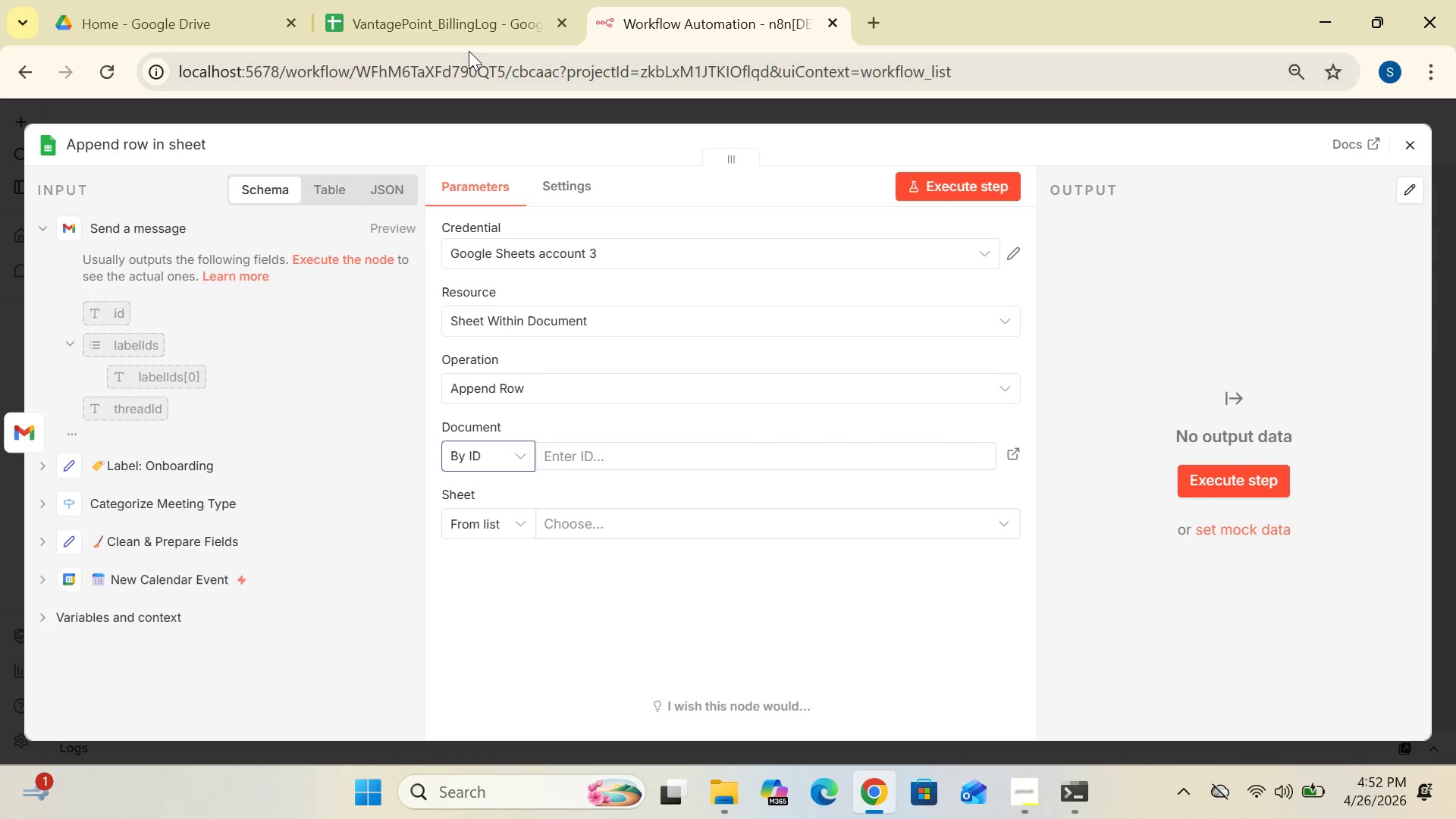 
left_click([461, 27])
 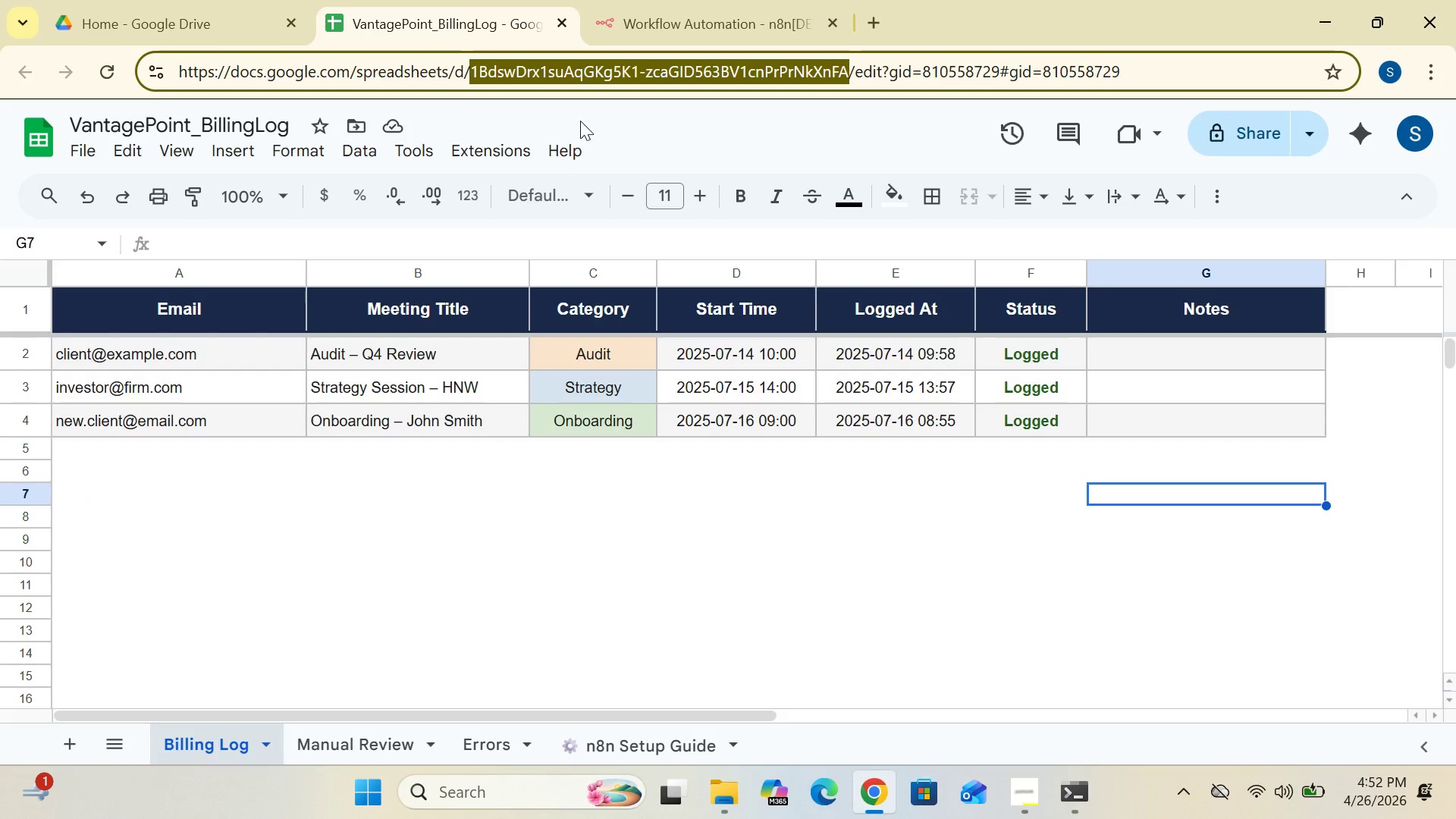 
left_click([636, 135])
 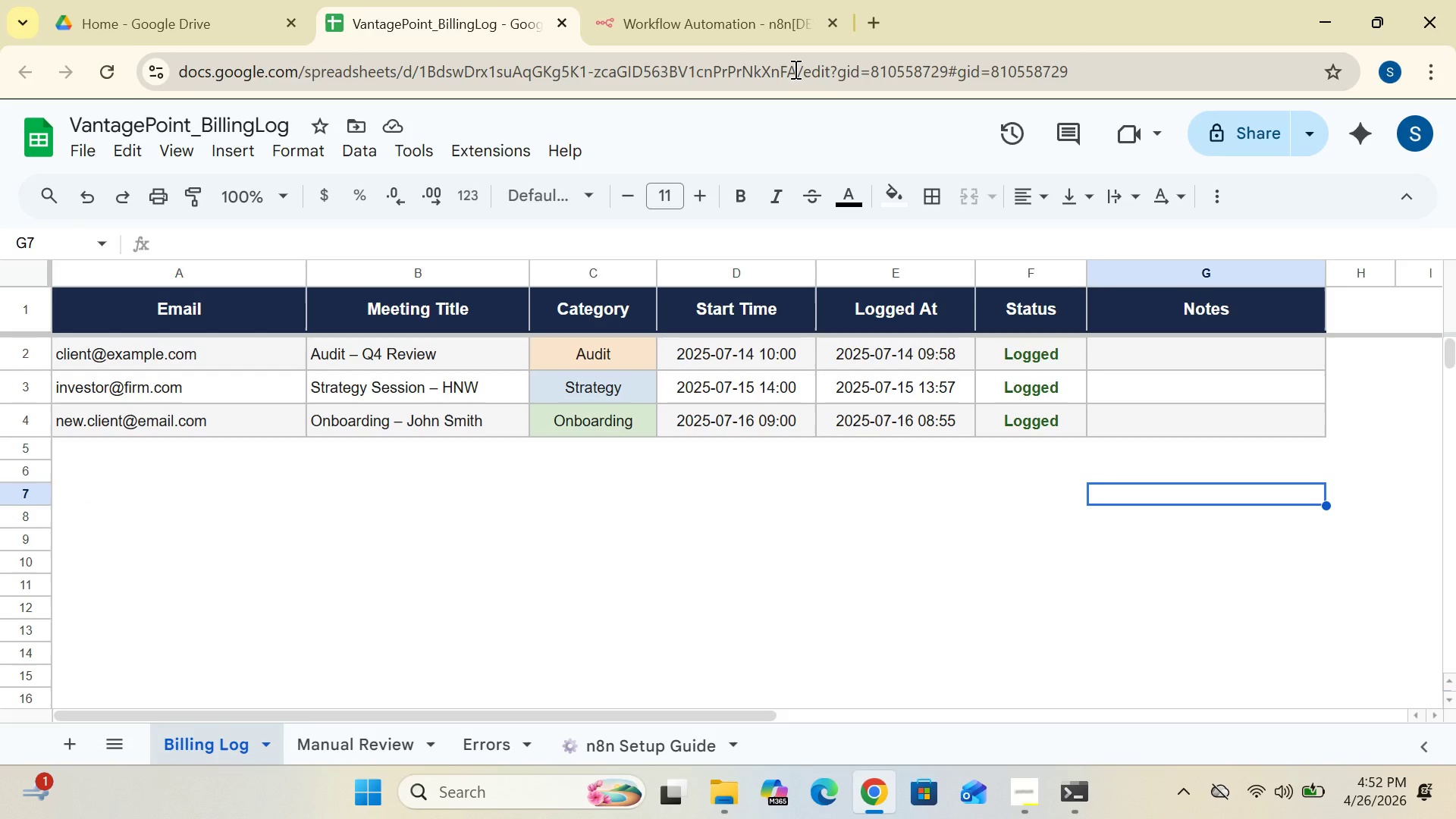 
left_click_drag(start_coordinate=[794, 69], to_coordinate=[422, 71])
 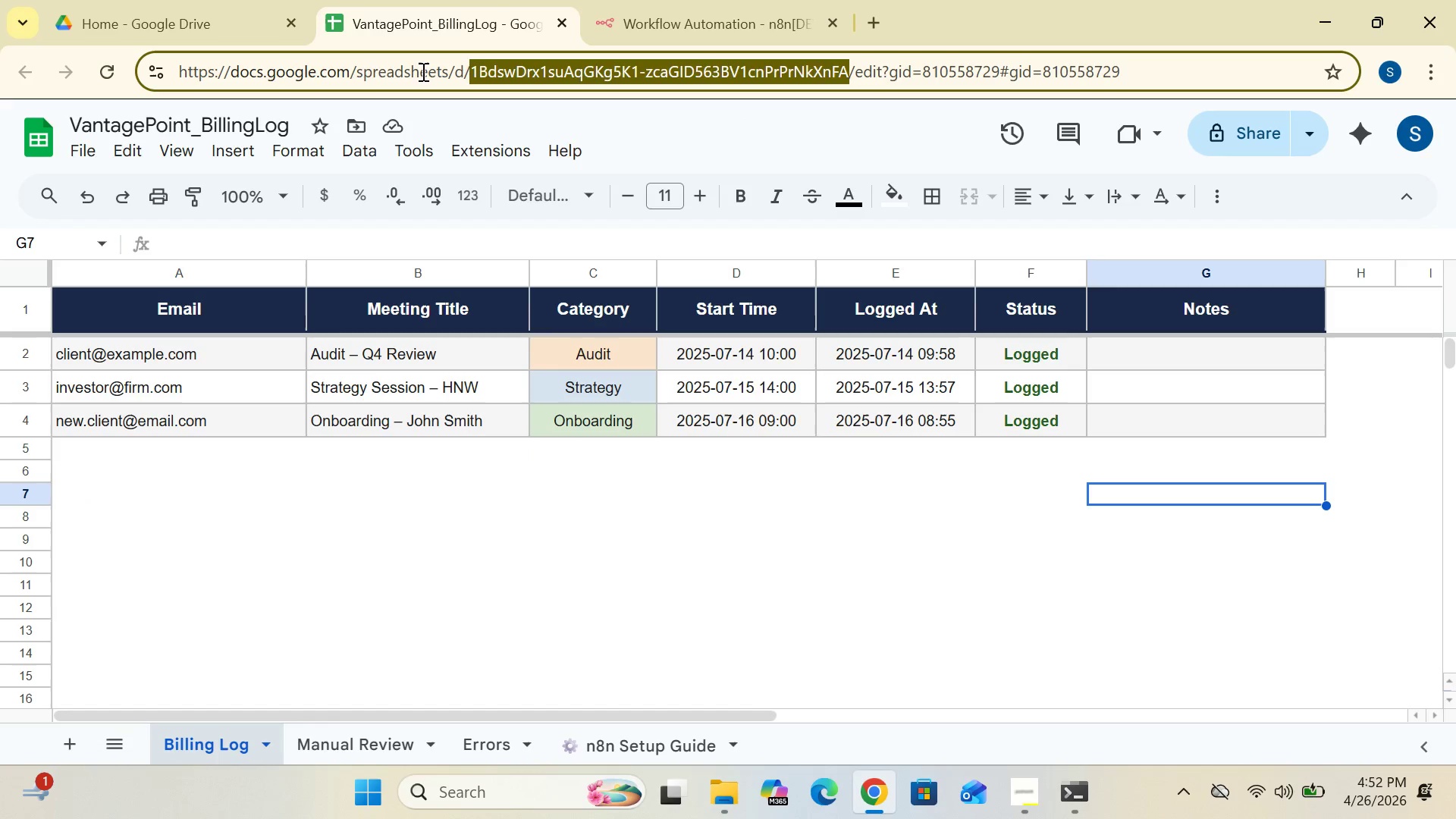 
left_click([422, 71])
 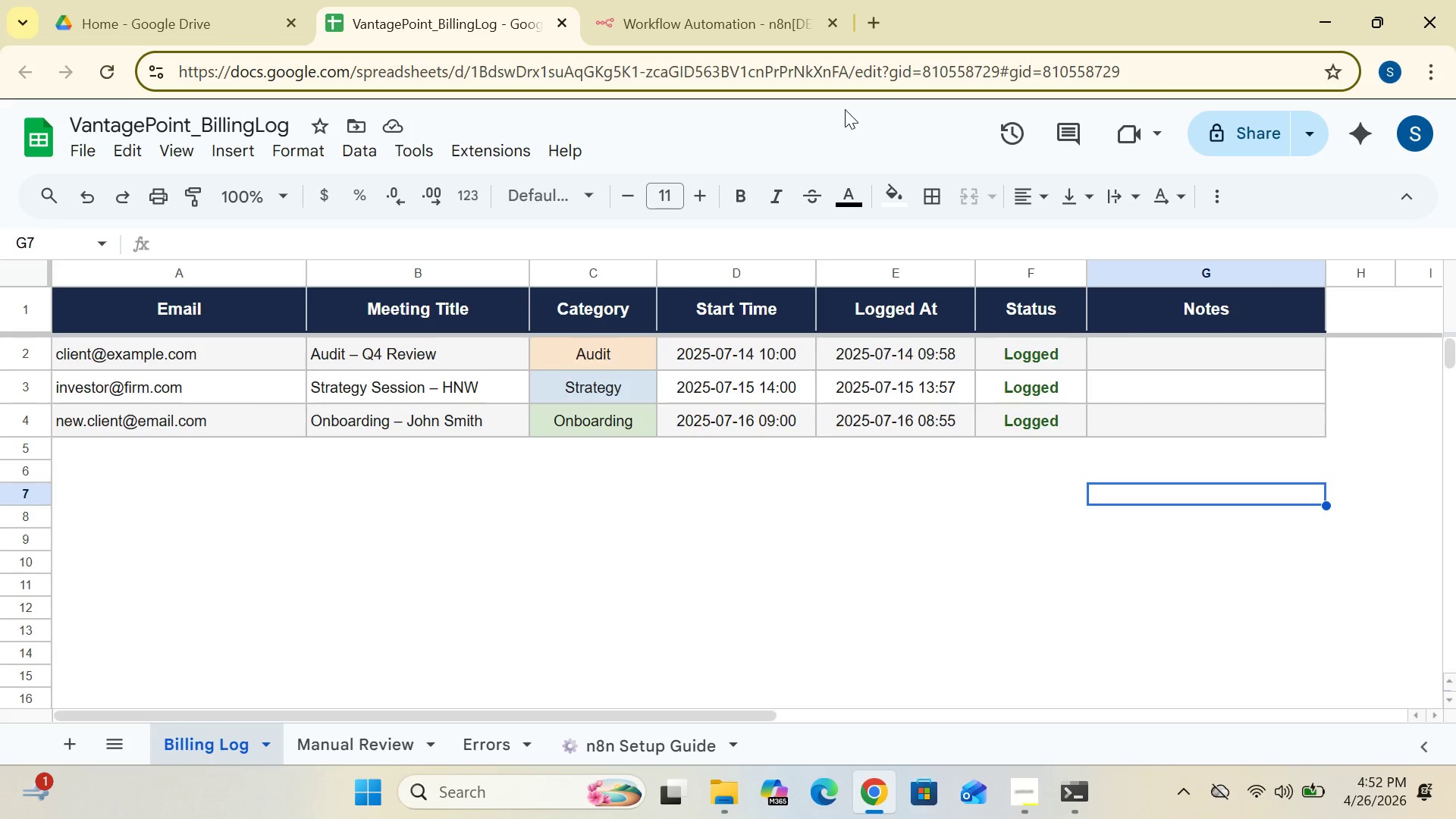 
wait(6.76)
 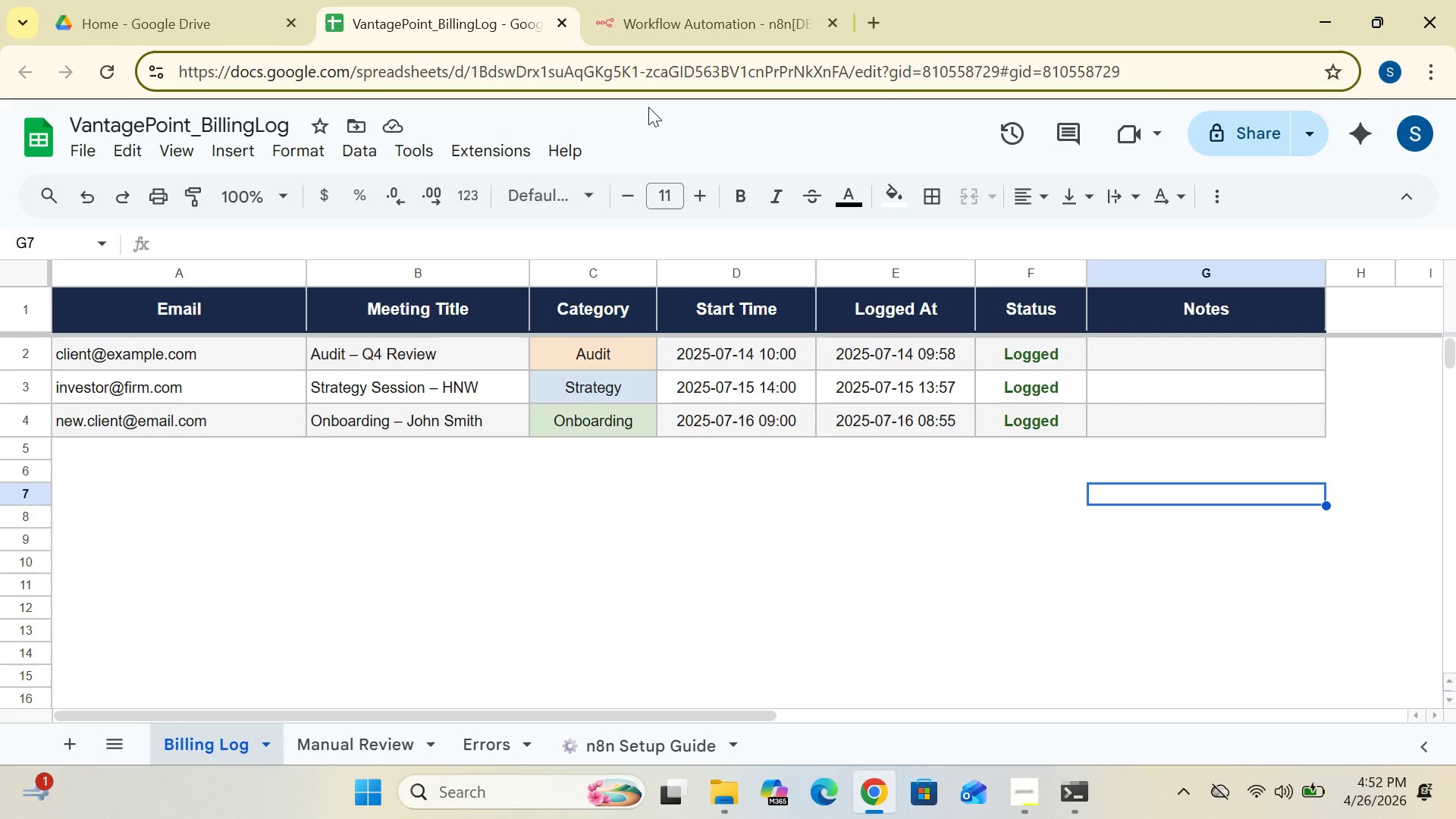 
left_click_drag(start_coordinate=[847, 69], to_coordinate=[472, 68])
 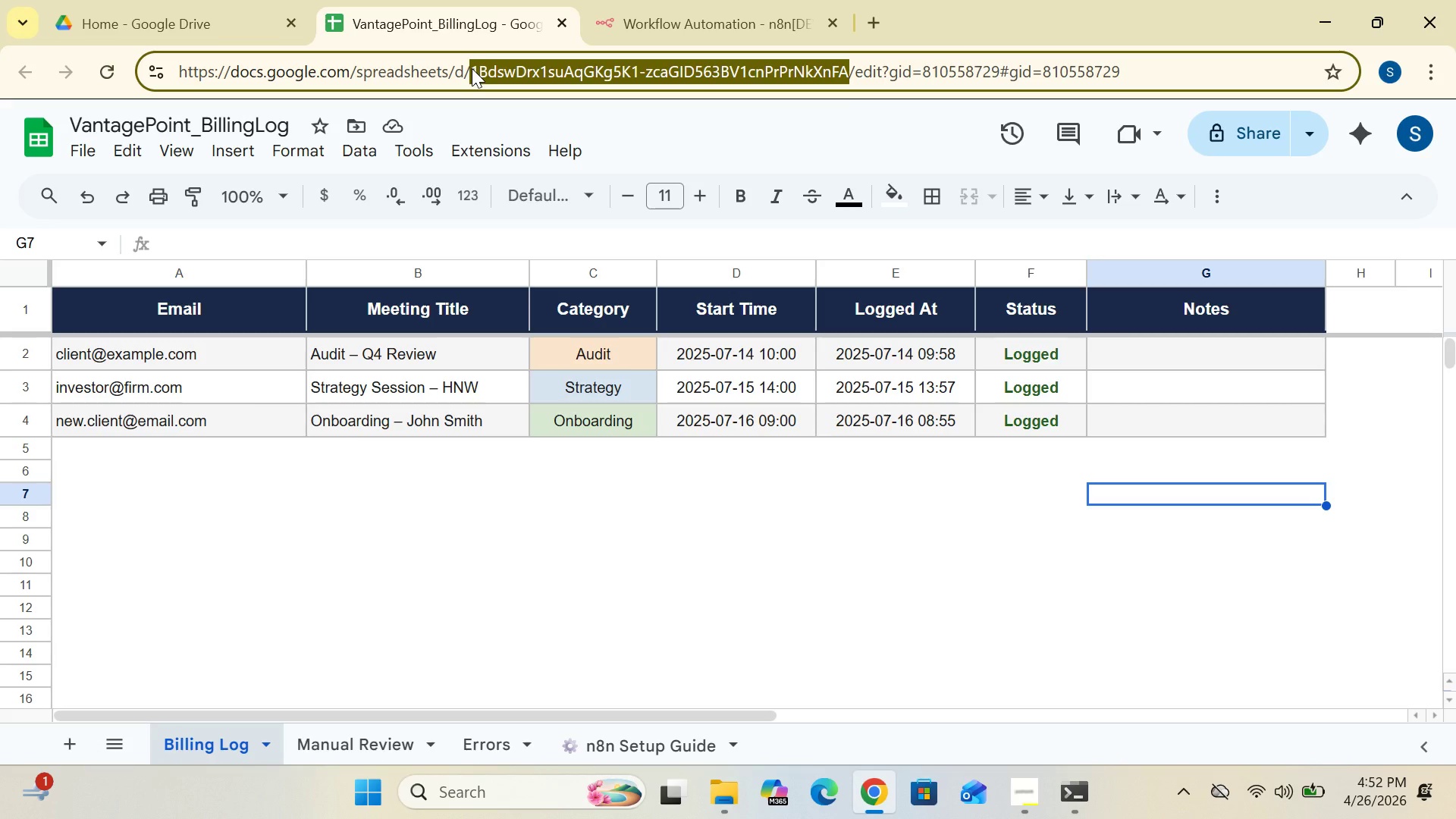 
wait(8.11)
 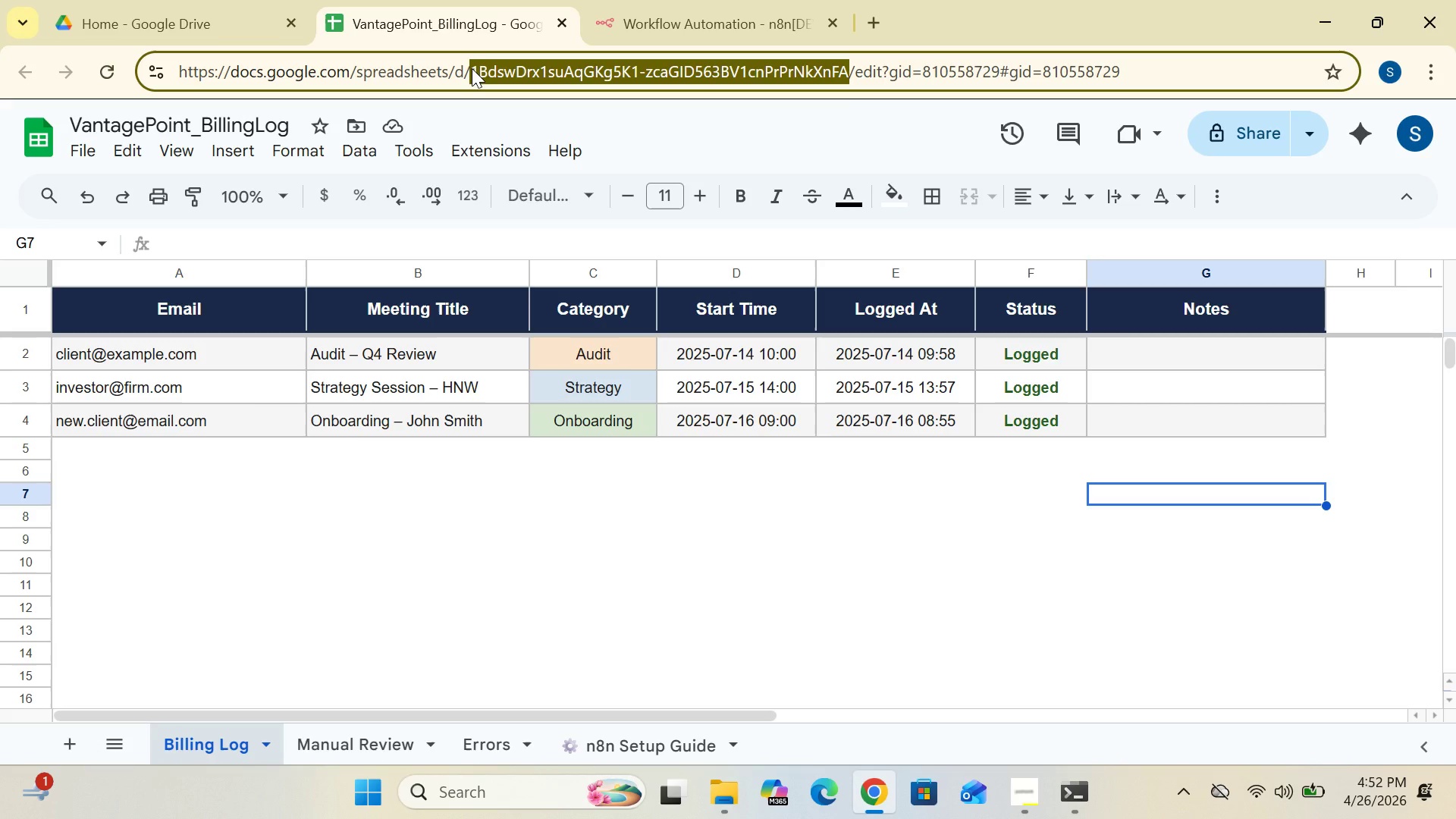 
key(Control+C)
 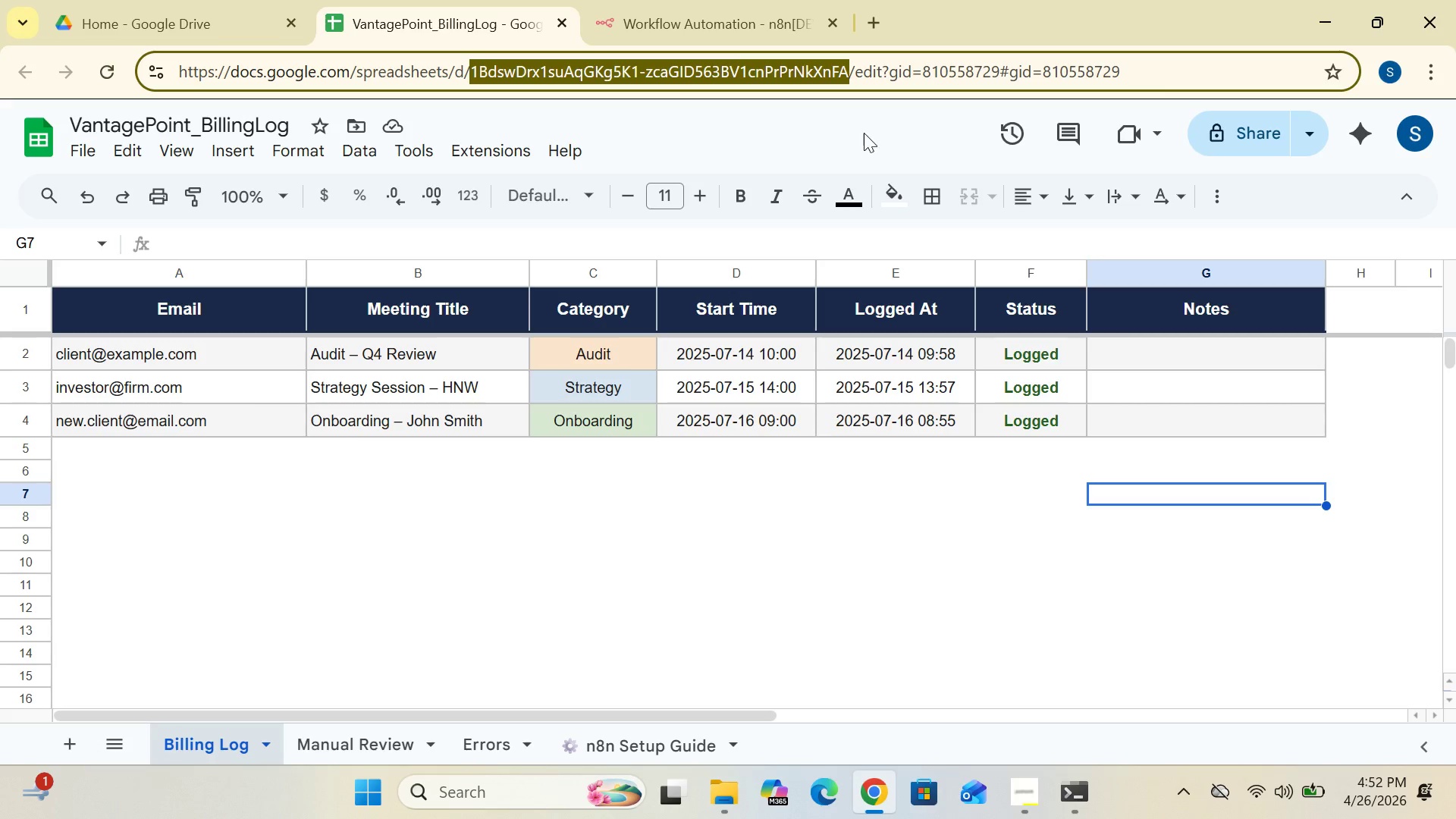 
left_click([774, 133])
 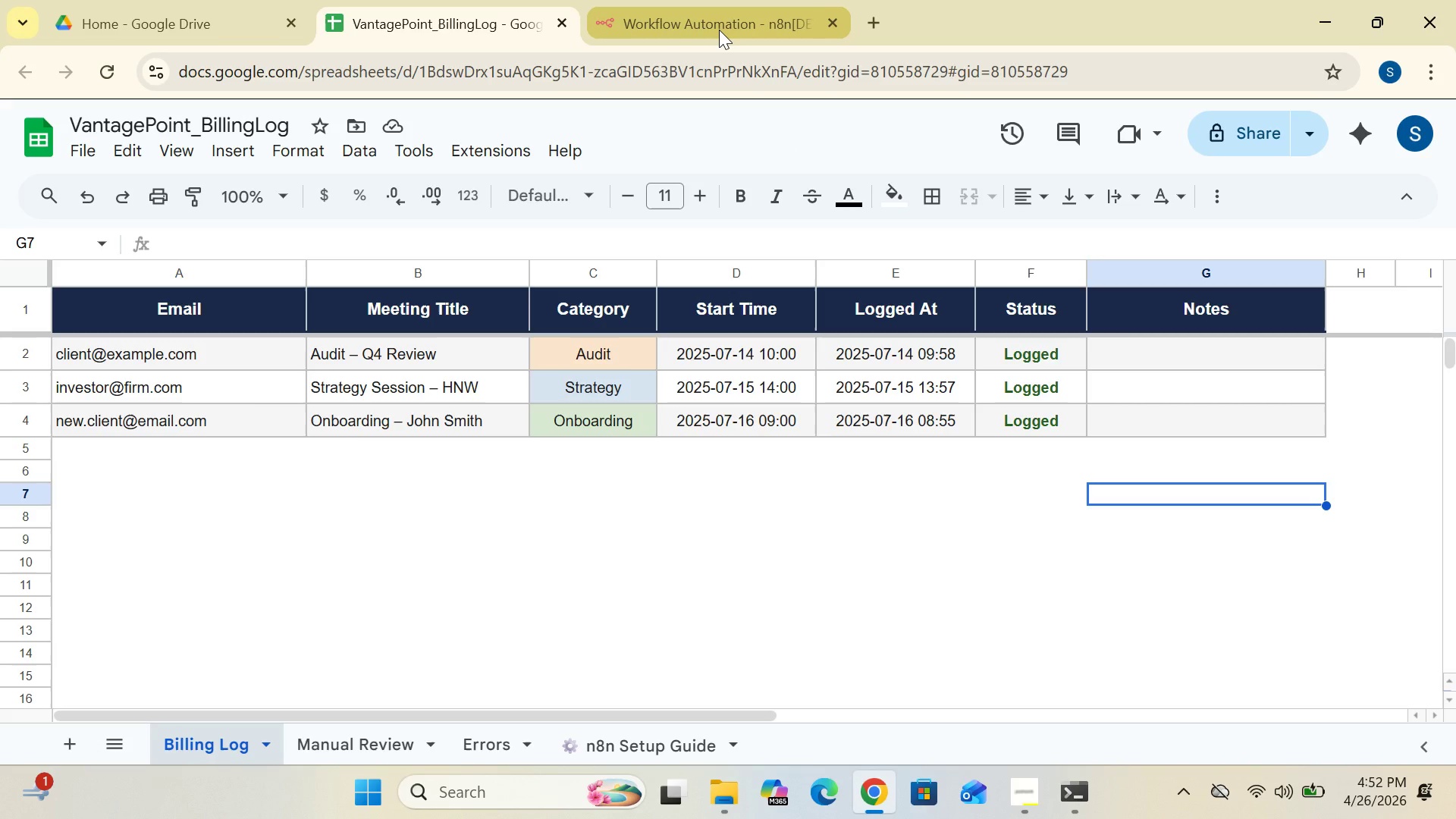 
left_click([719, 30])
 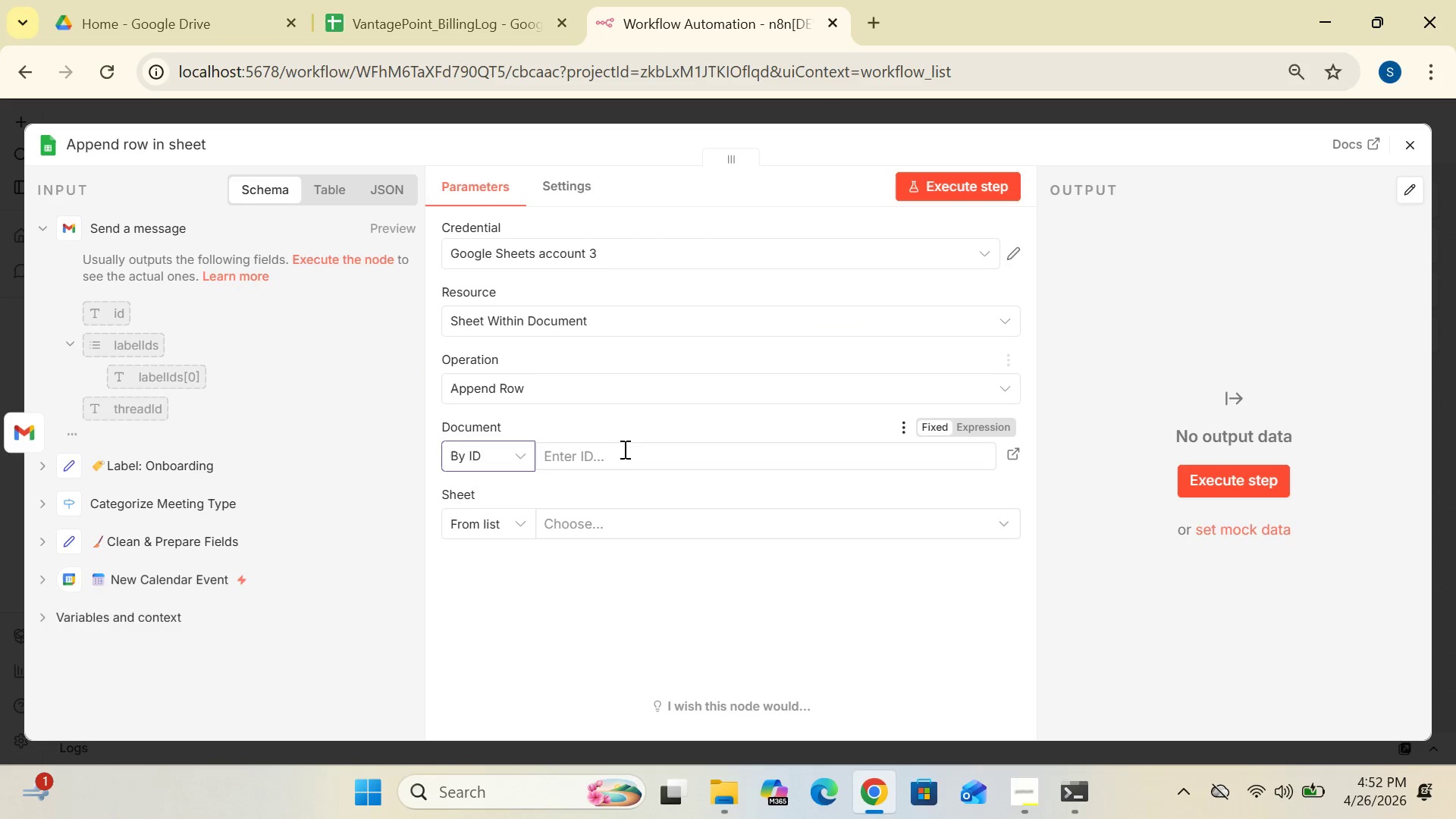 
left_click([613, 462])
 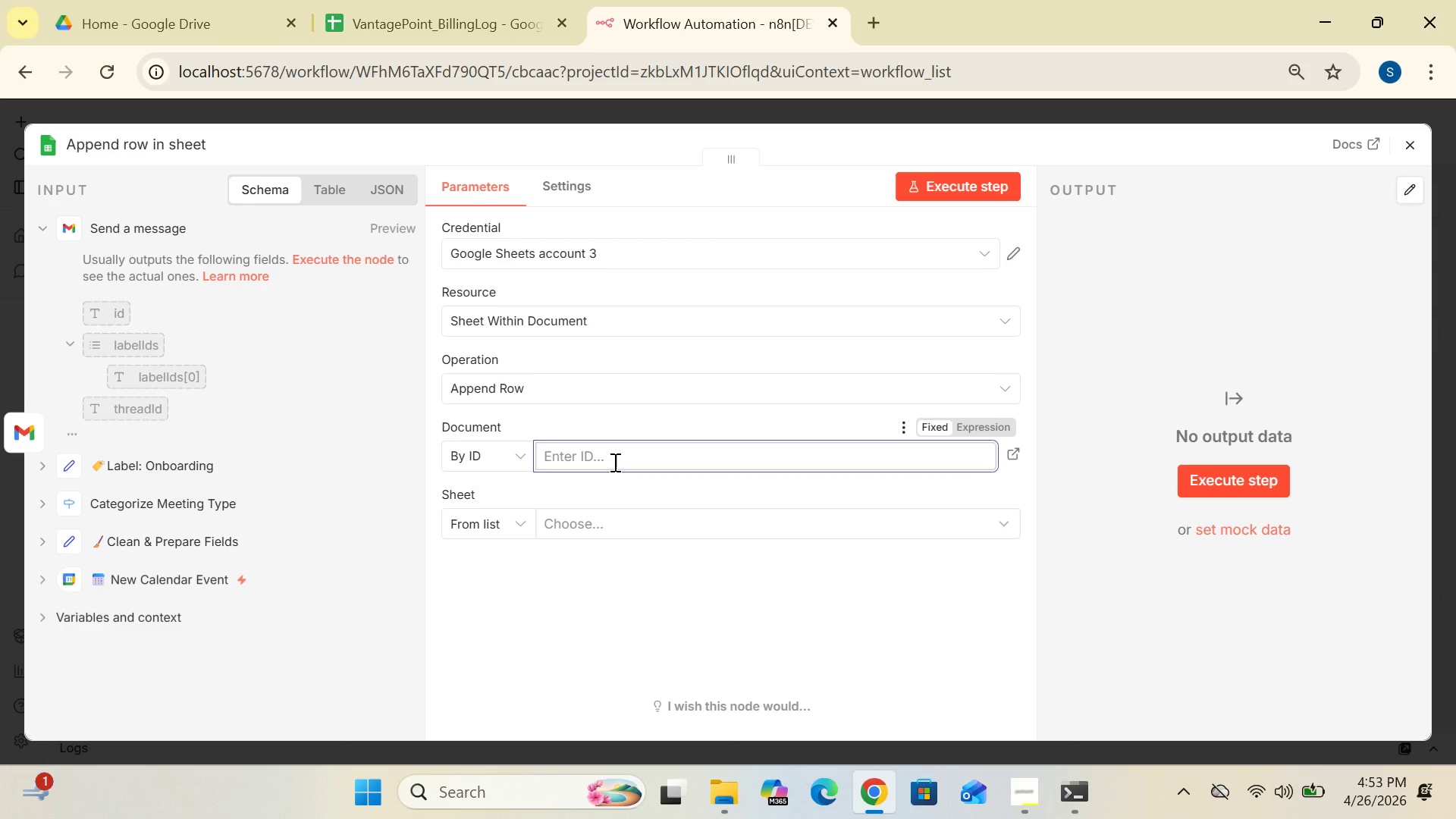 
key(Control+V)
 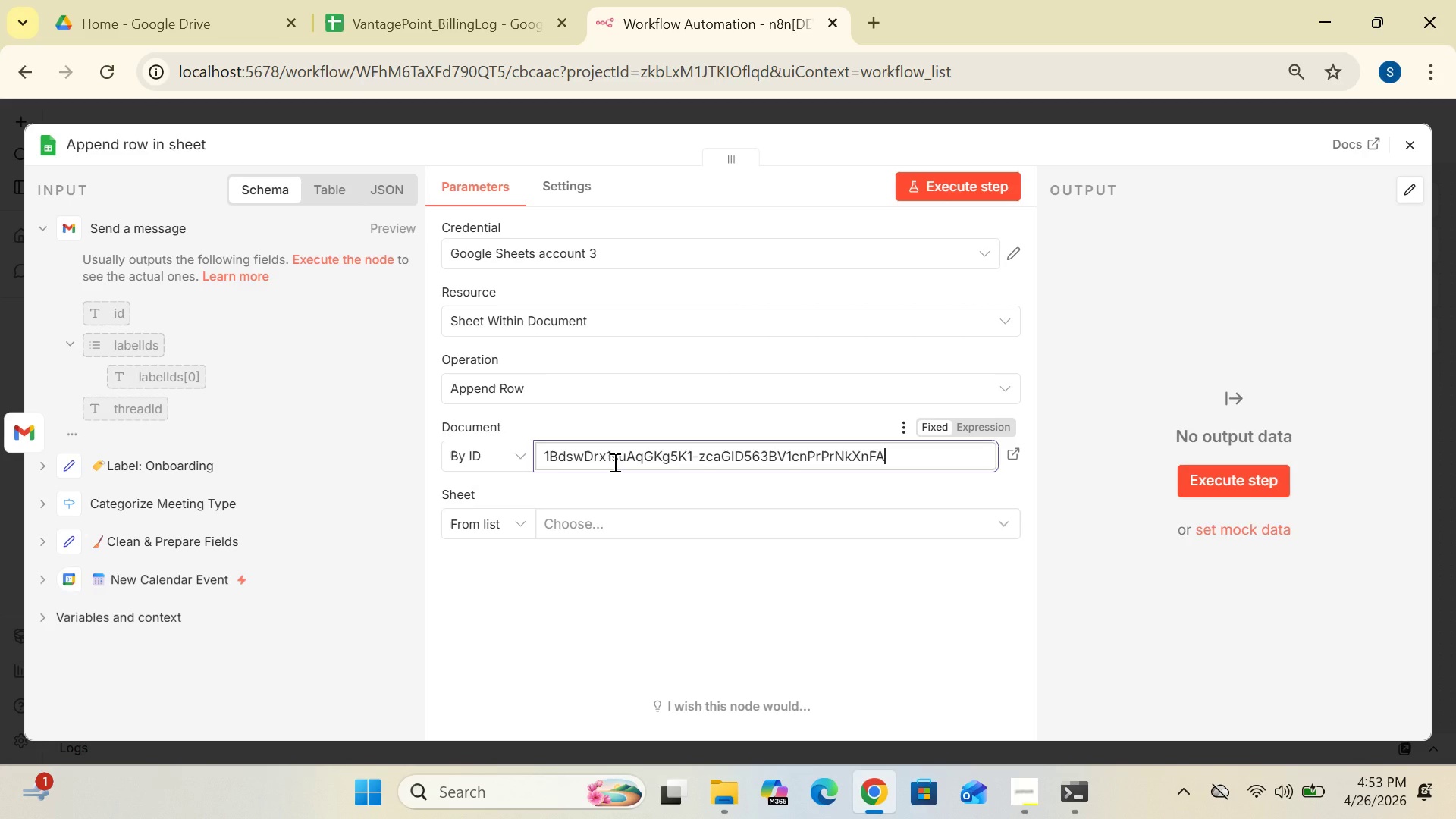 
wait(13.77)
 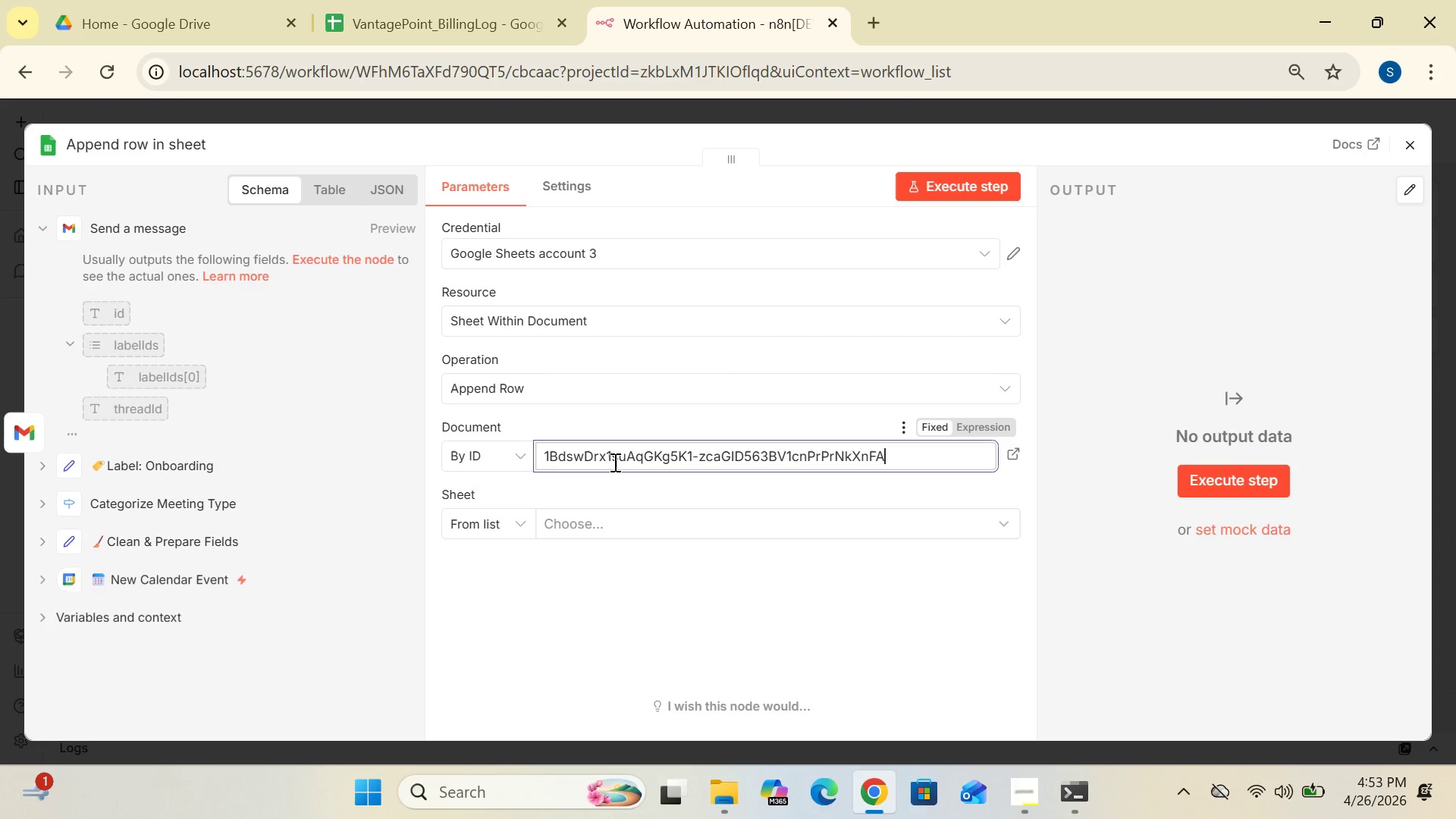 
mouse_move([832, 525])
 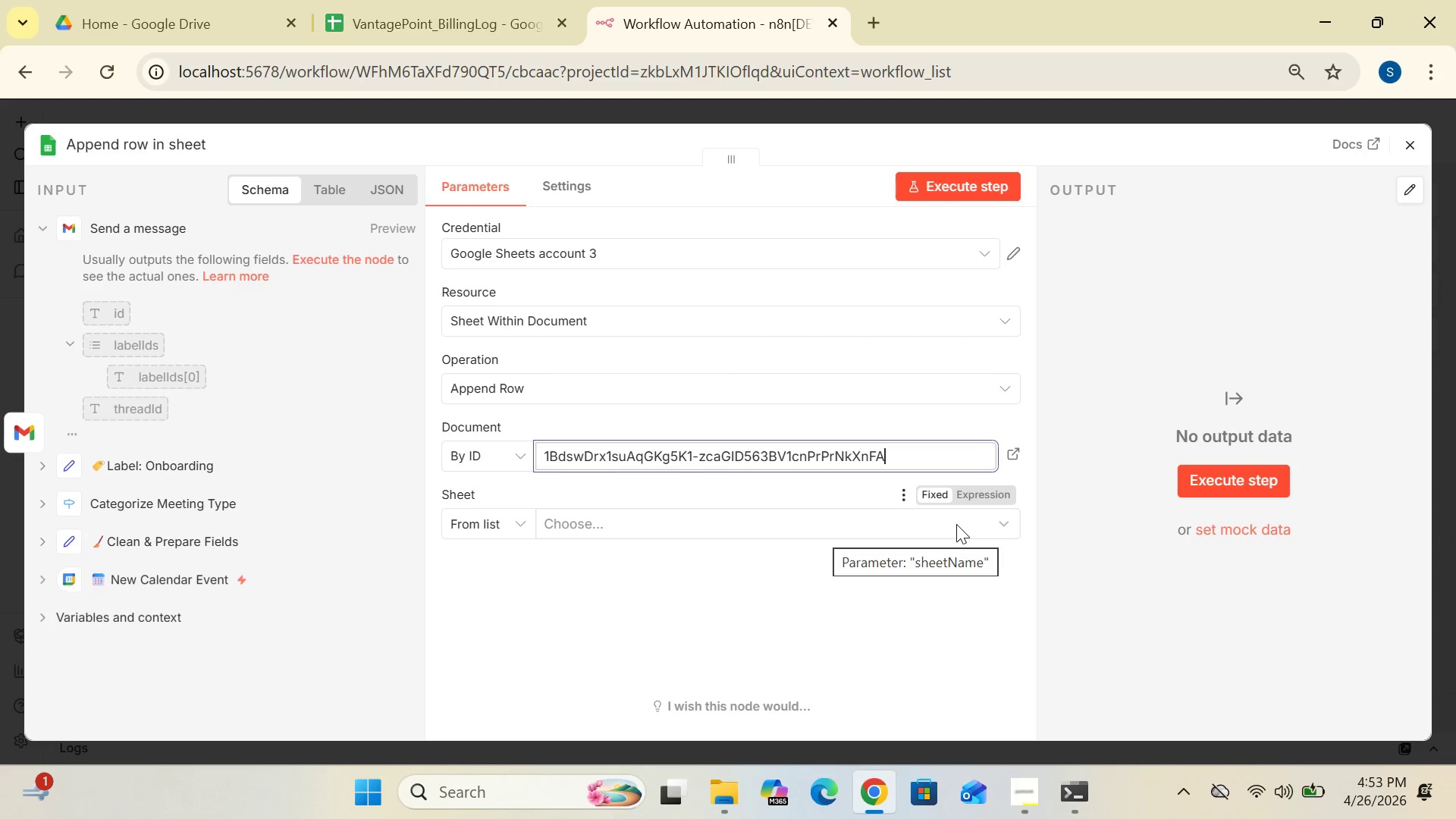 
left_click([956, 524])
 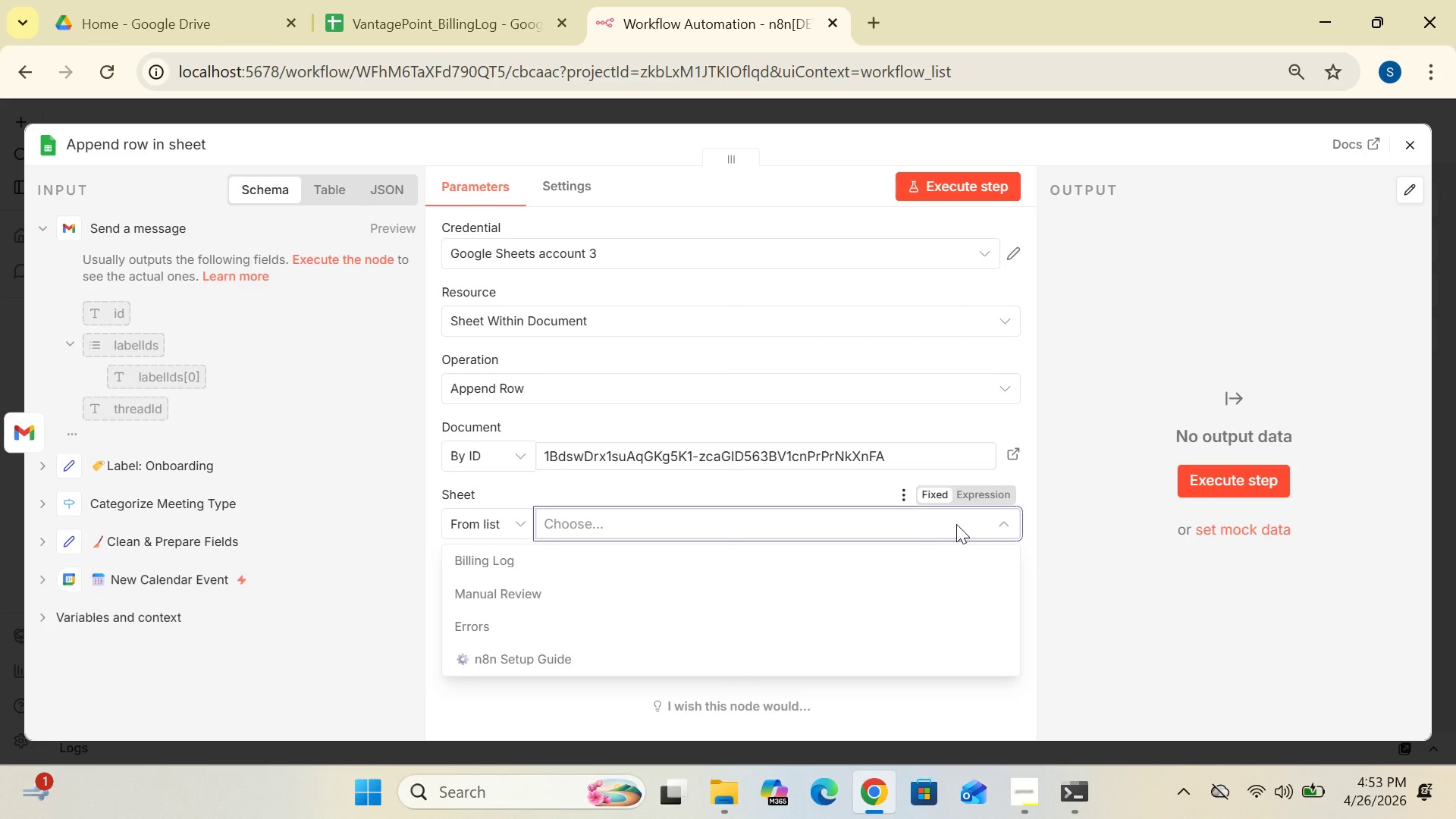 
wait(5.77)
 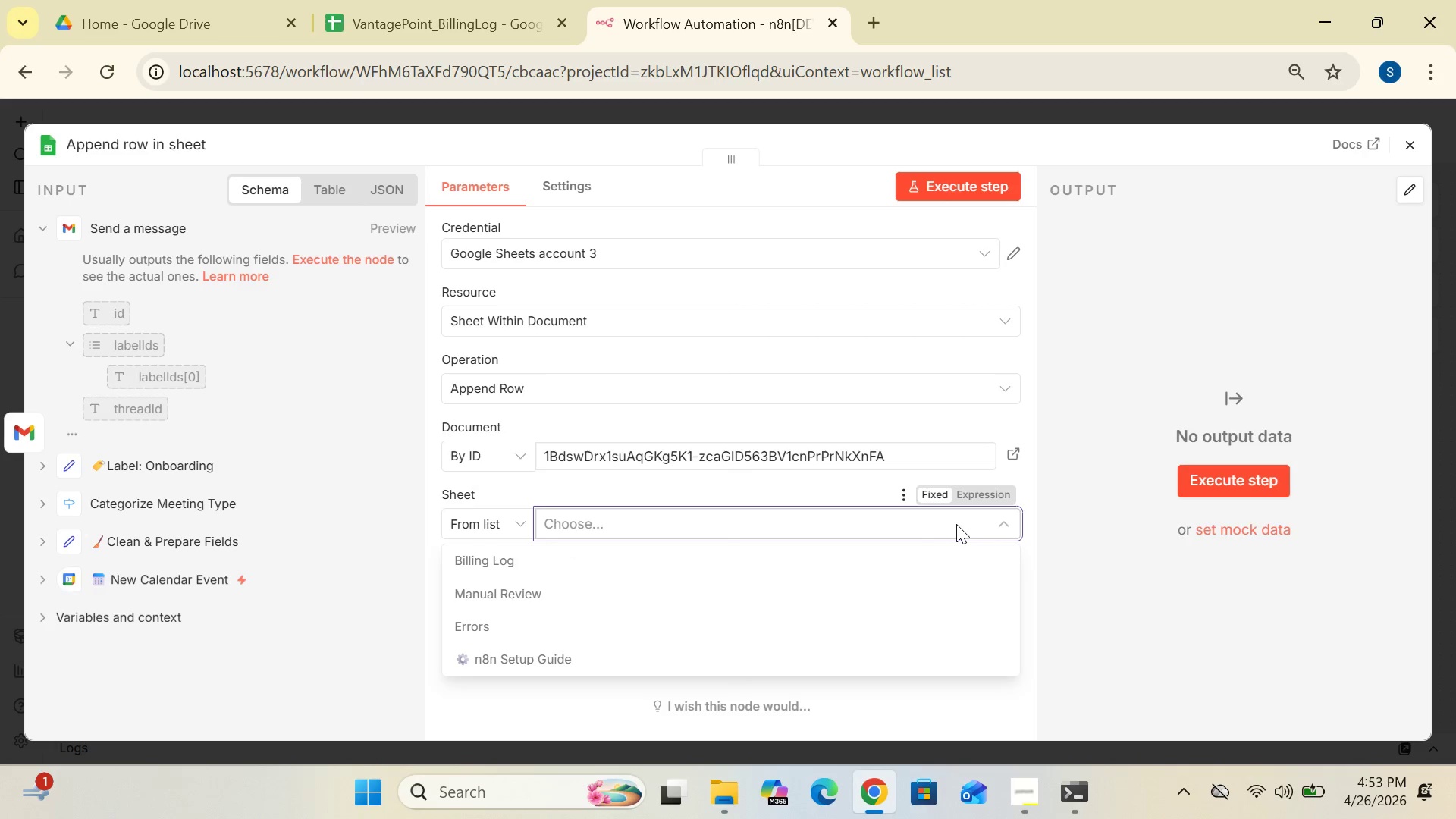 
left_click([875, 568])
 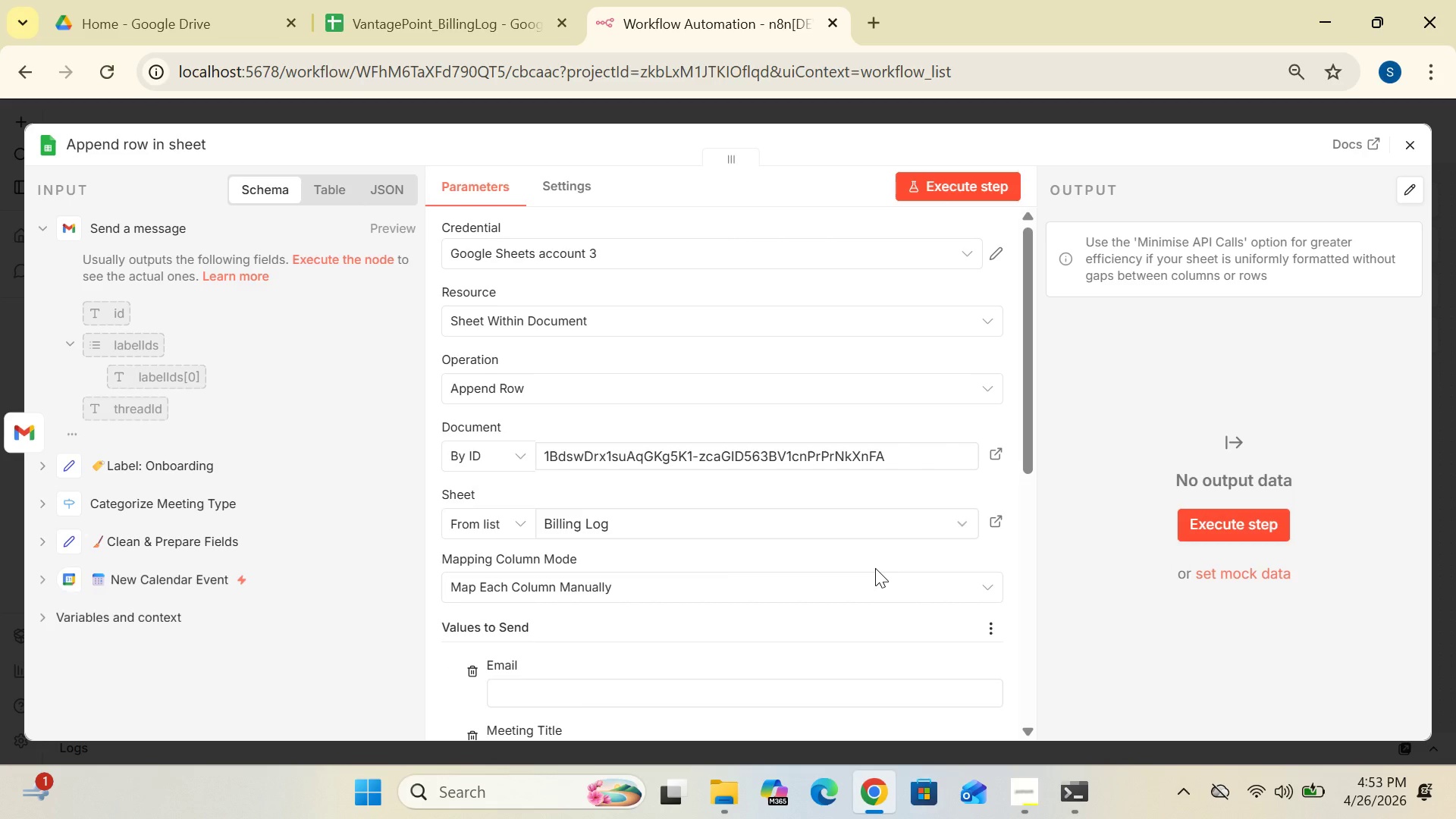 
wait(8.36)
 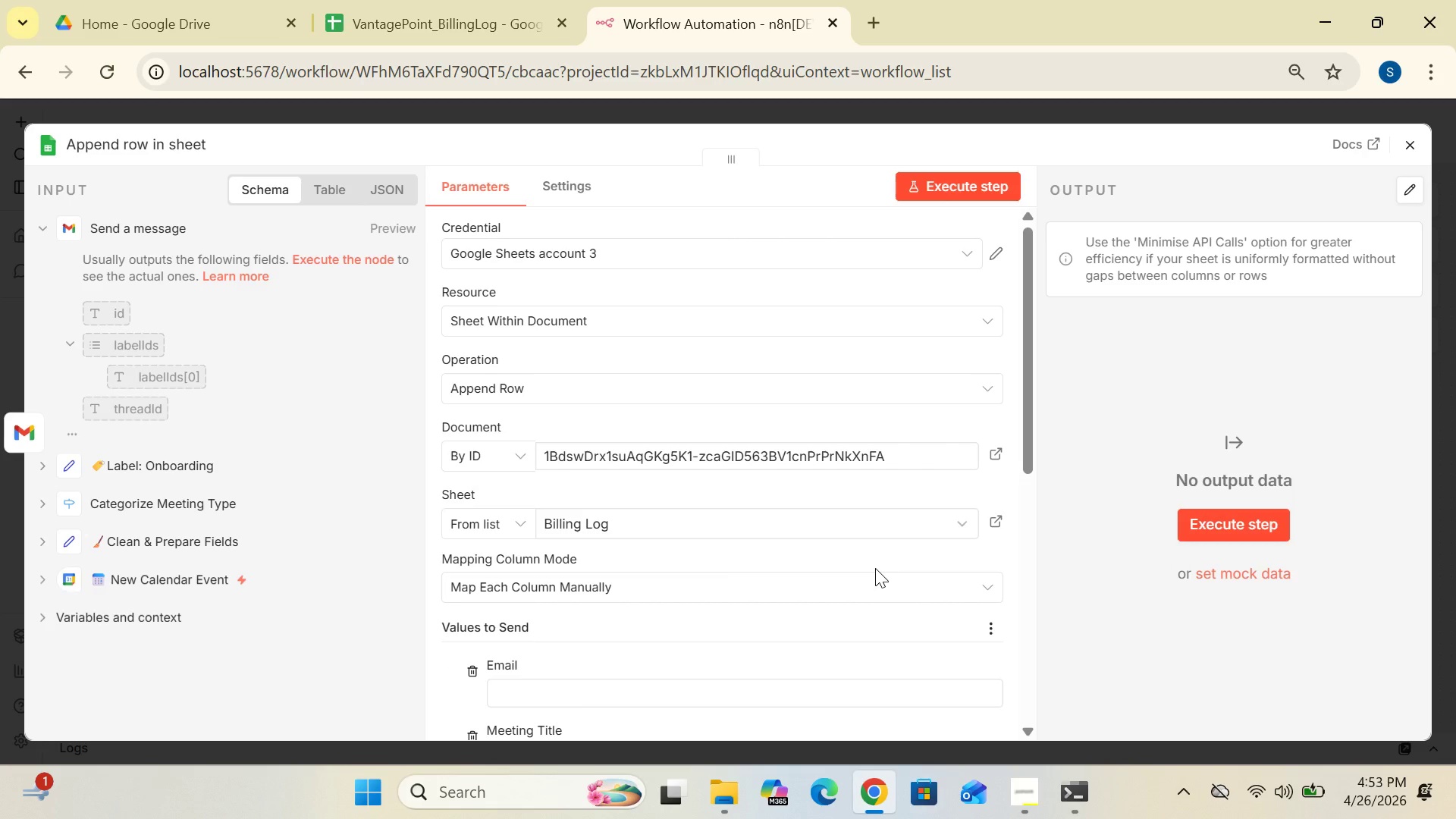 
left_click_drag(start_coordinate=[1030, 457], to_coordinate=[1021, 558])
 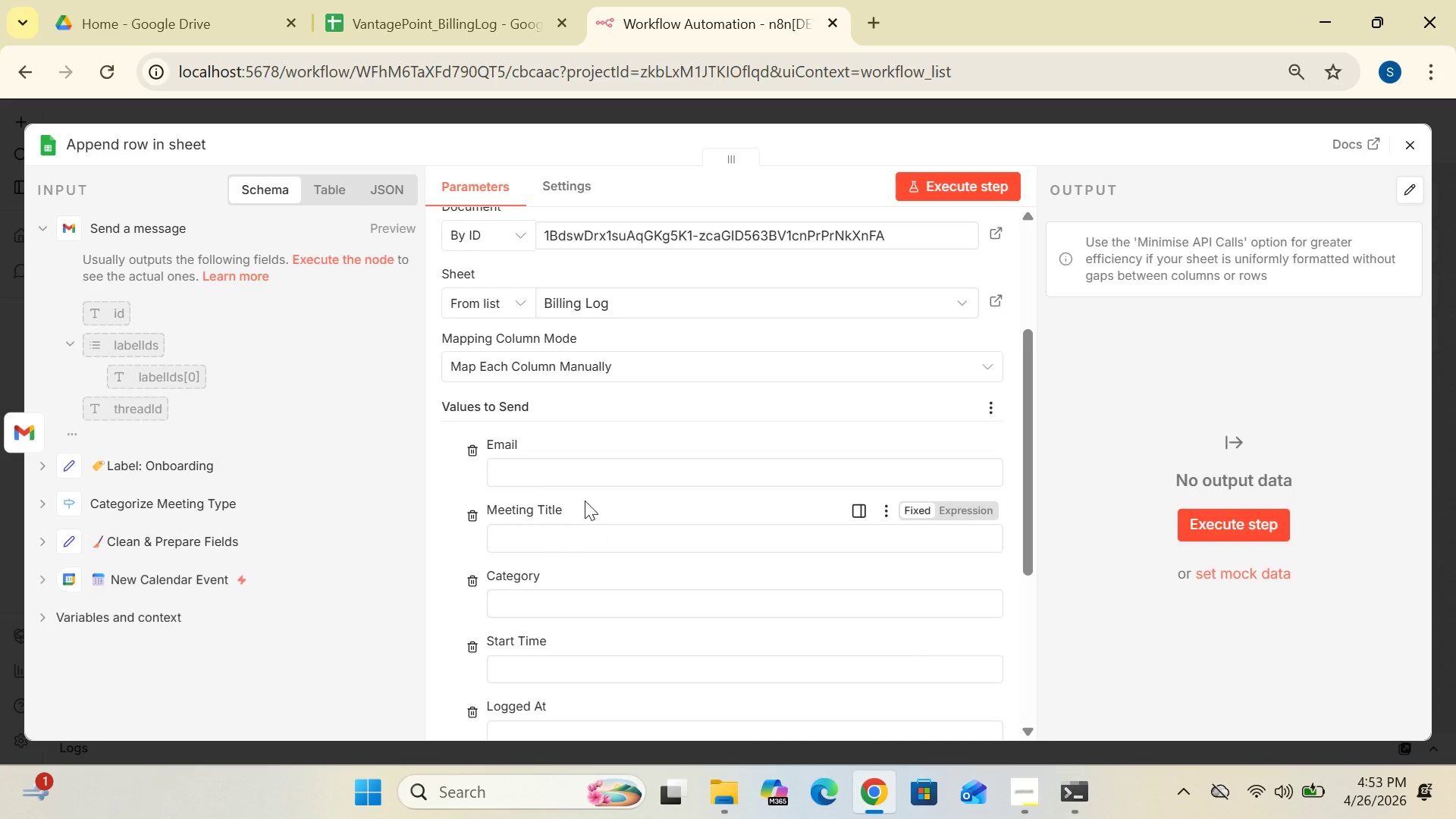 
left_click([554, 466])
 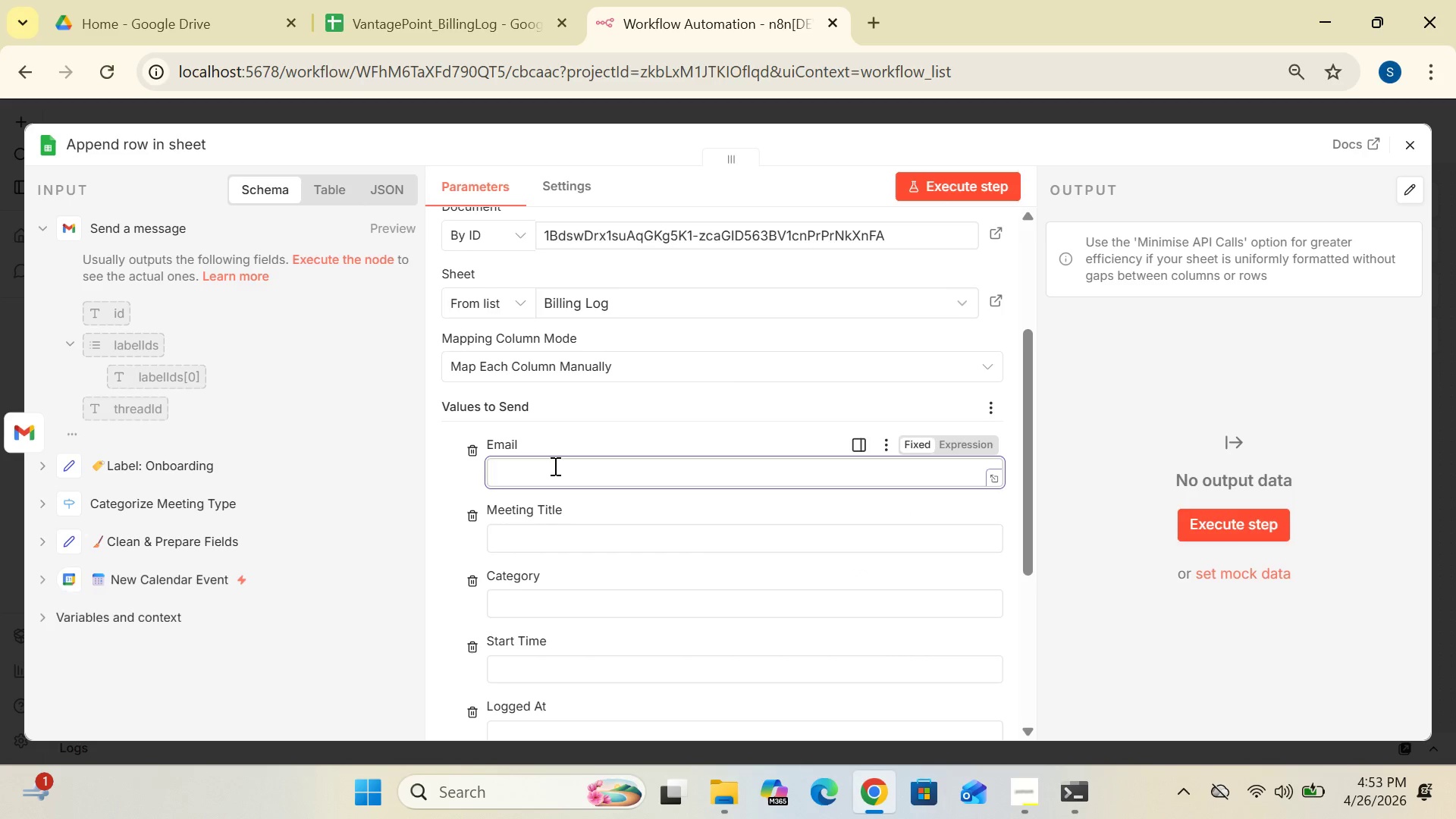 
key(Shift+BracketLeft)
 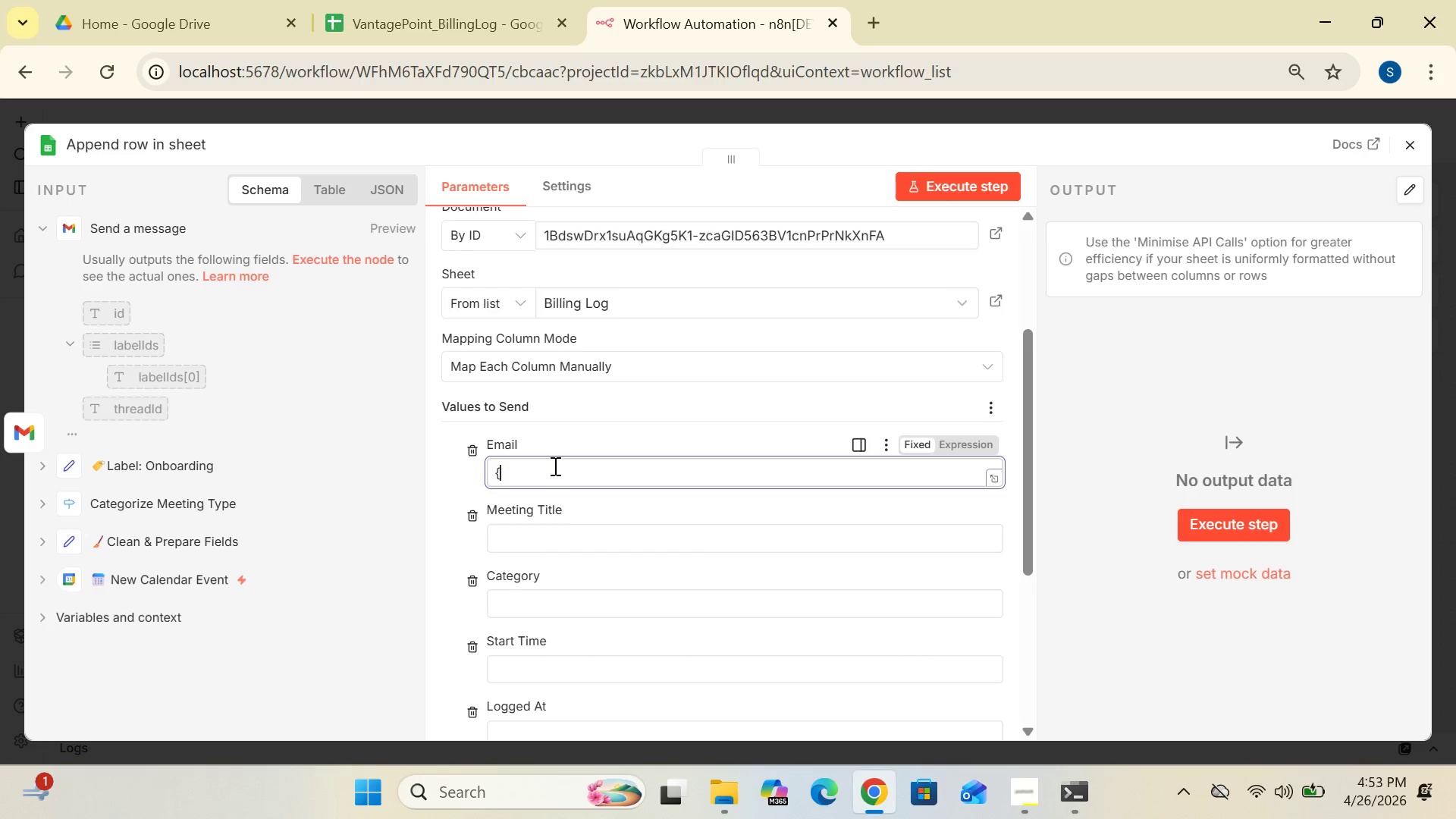 
key(Shift+BracketLeft)
 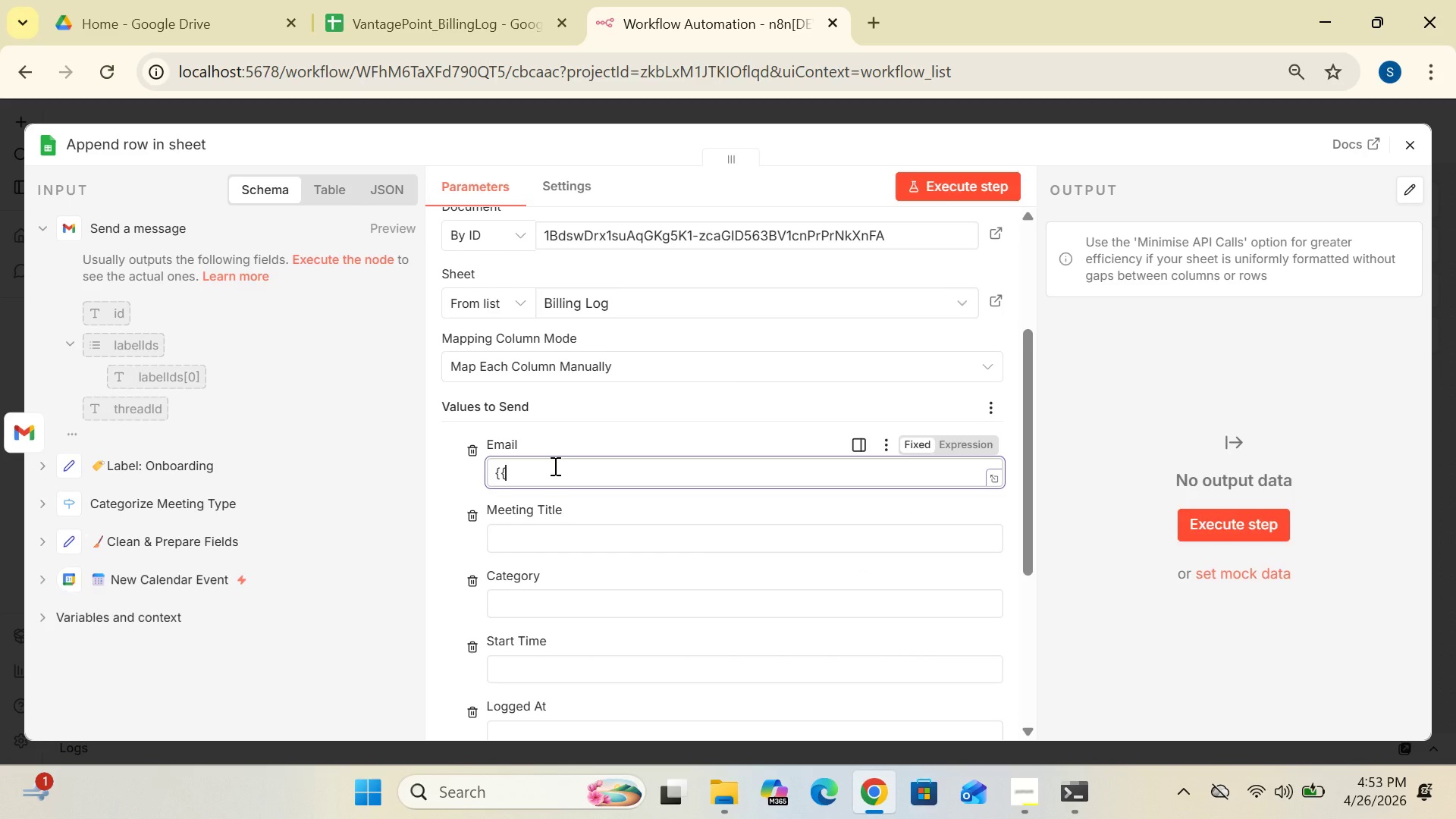 
key(Space)
 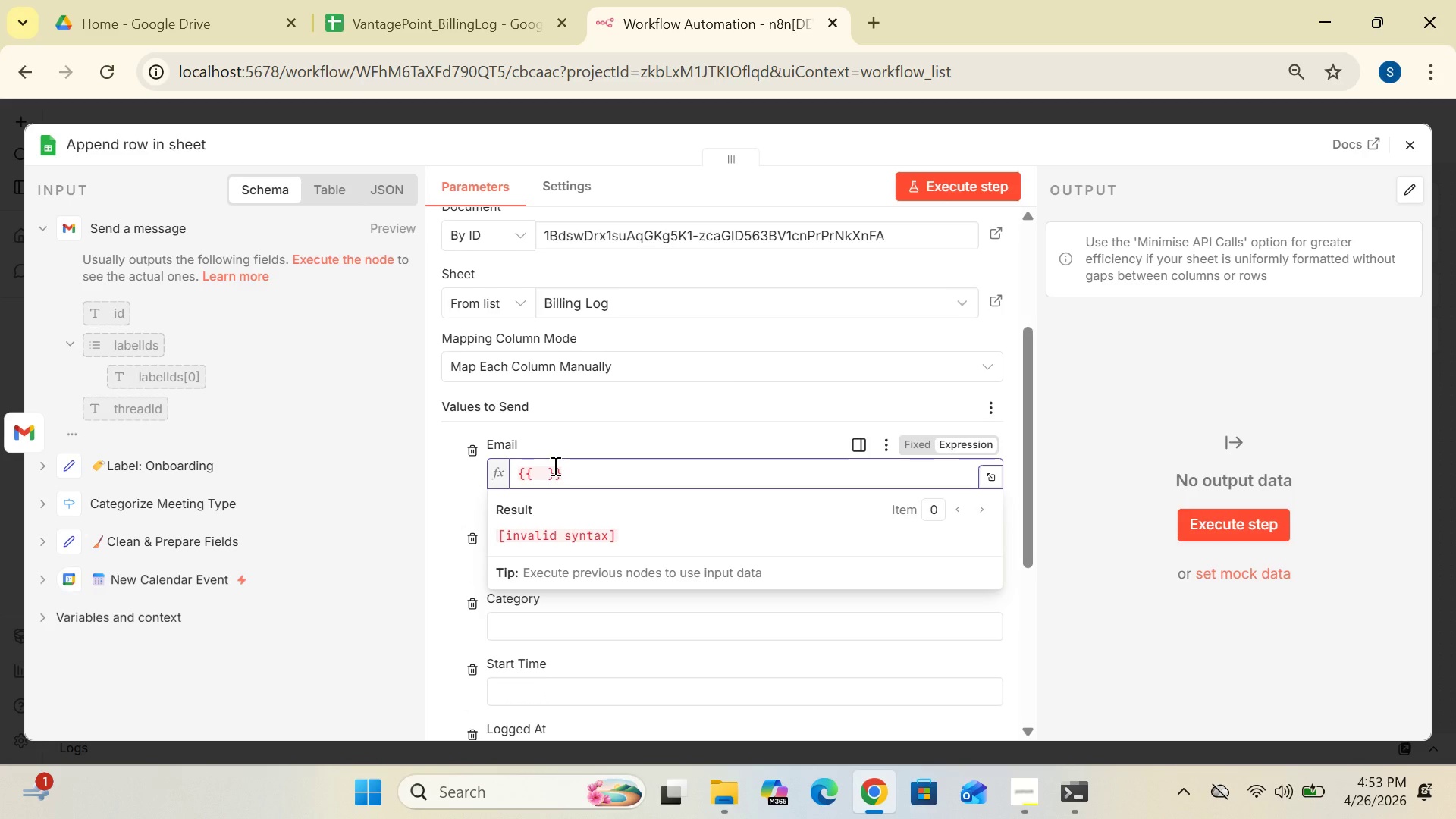 
key(Shift+4)
 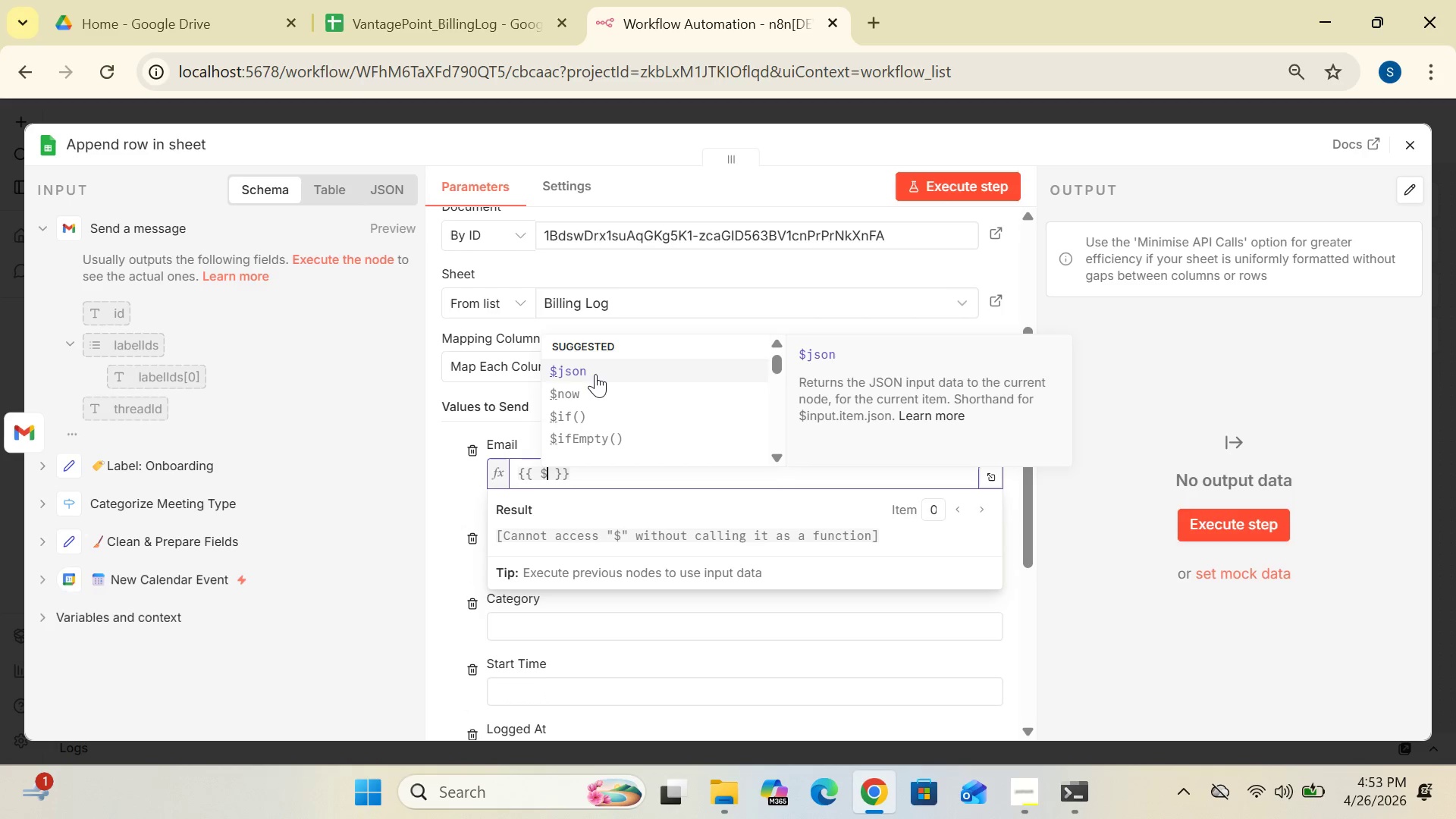 
left_click([595, 370])
 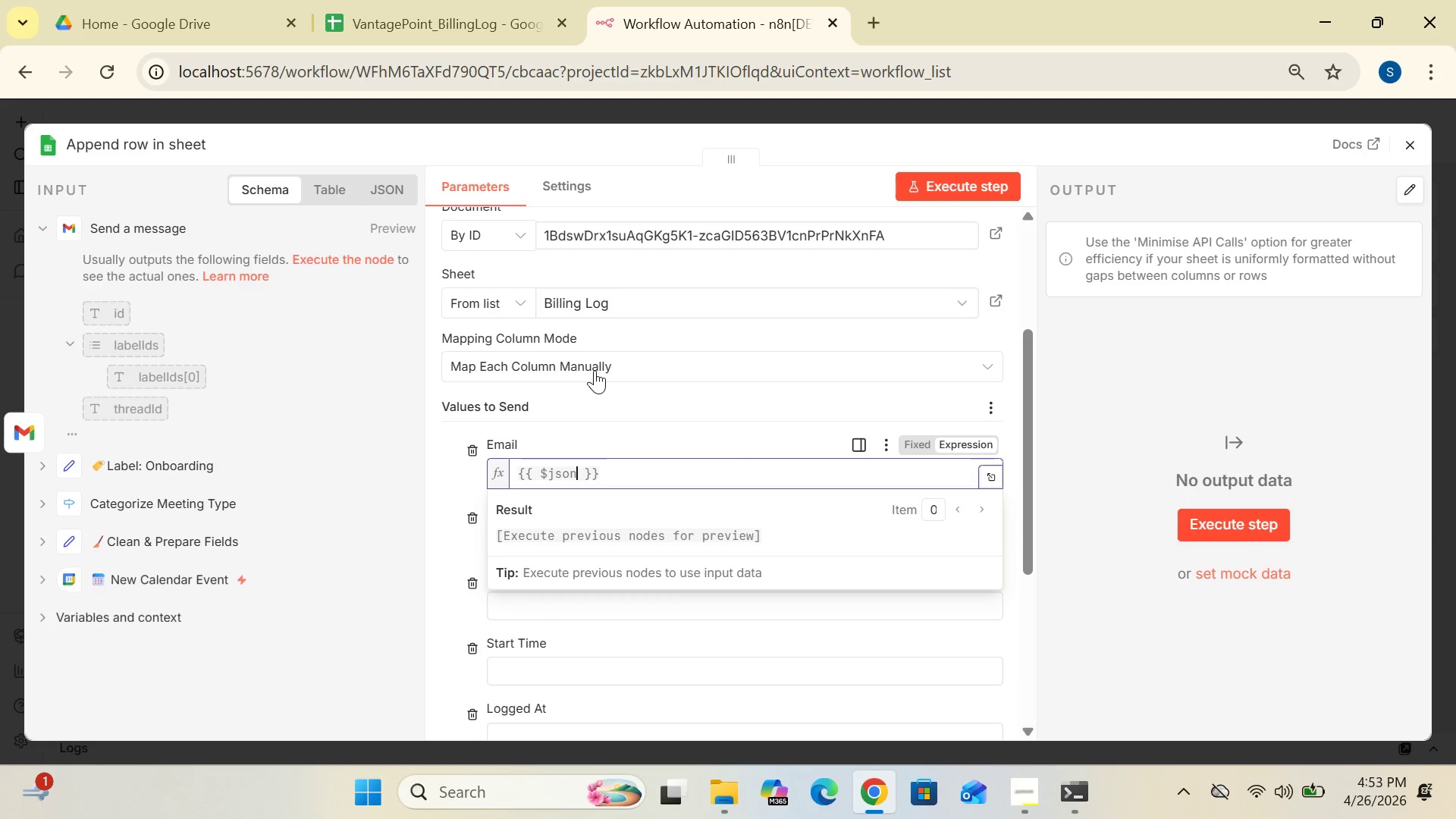 
key(Period)
 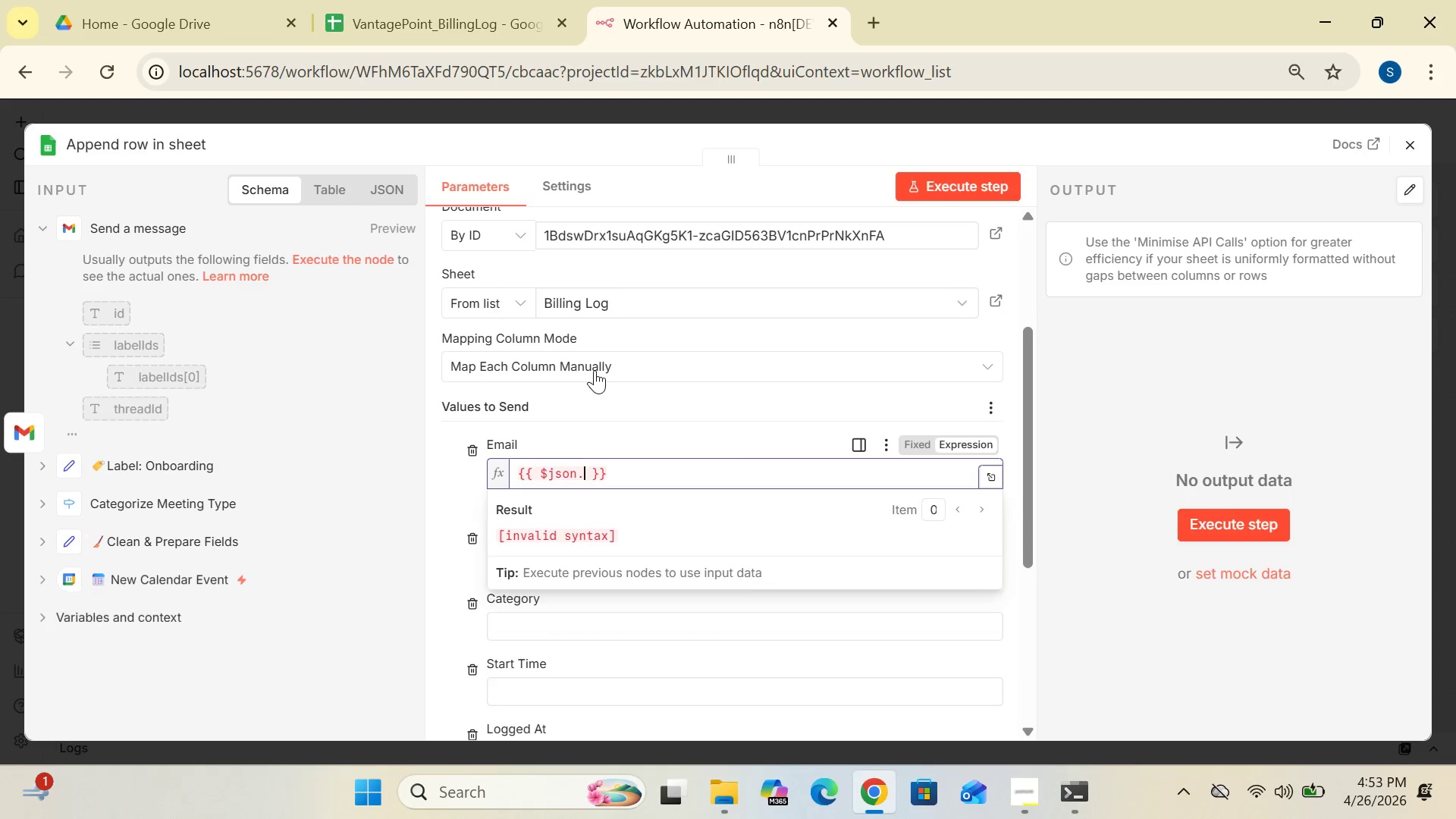 
key(A)
 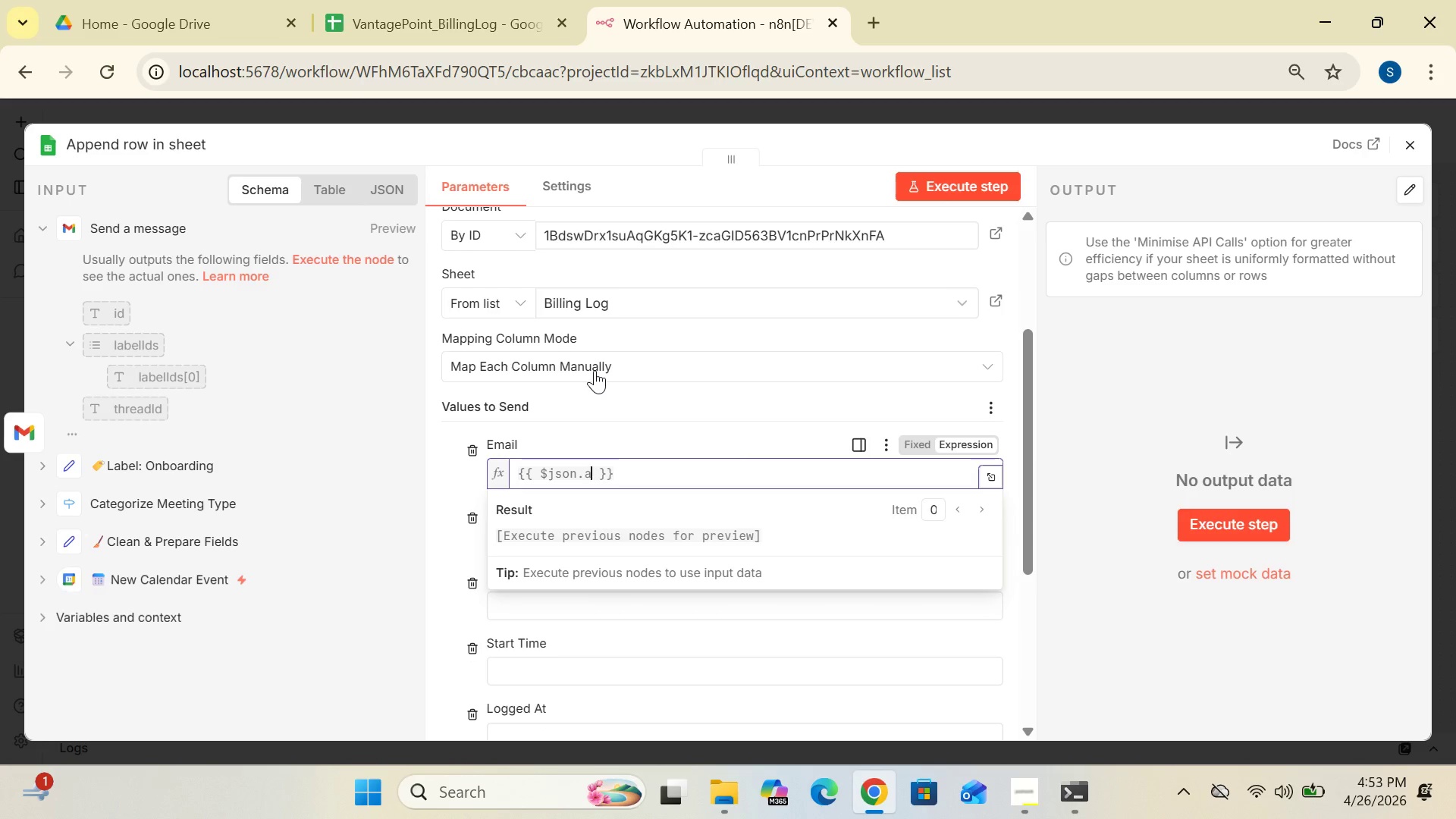 
type(tte)
 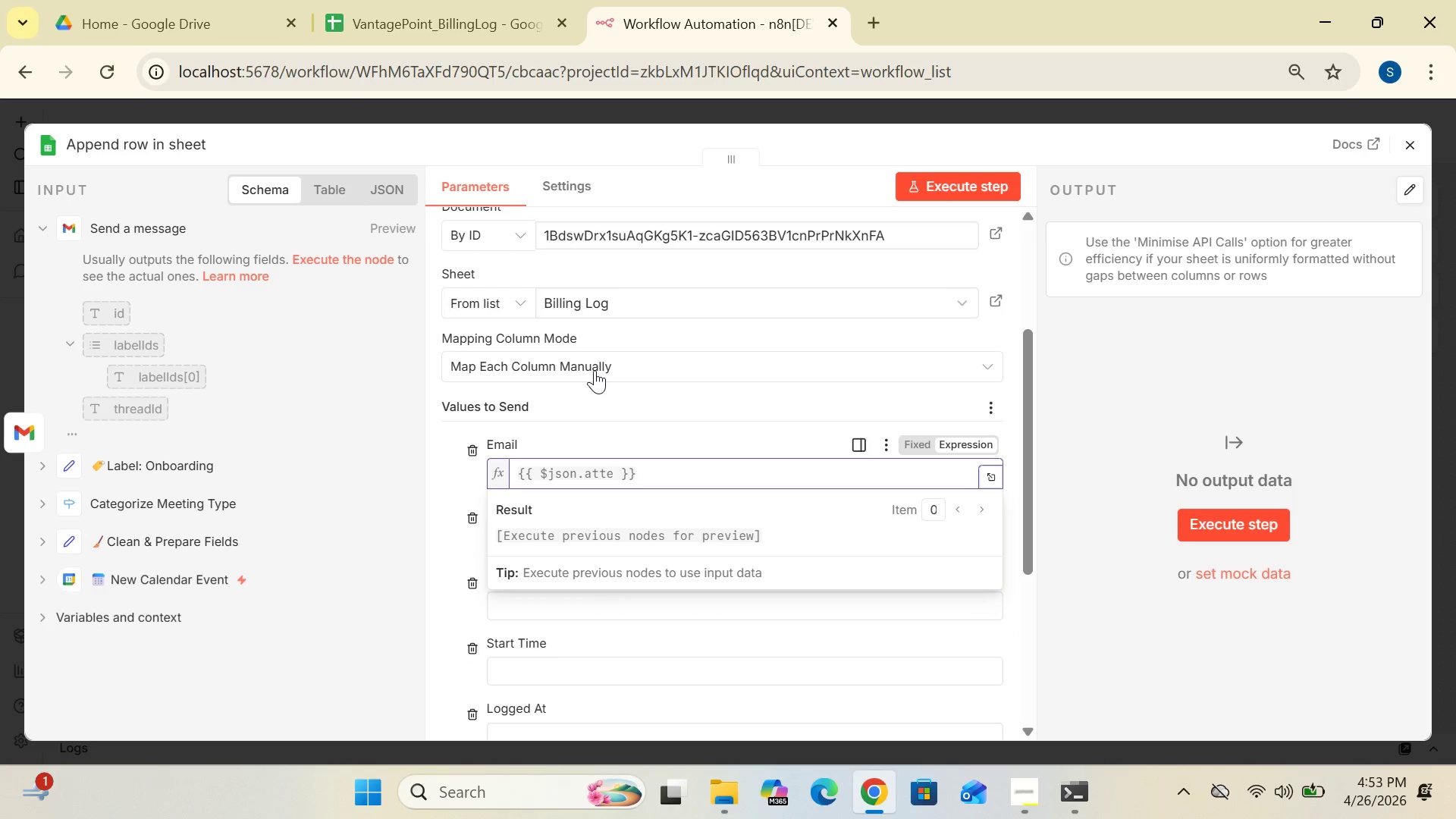 
type(ndeeEmail)
 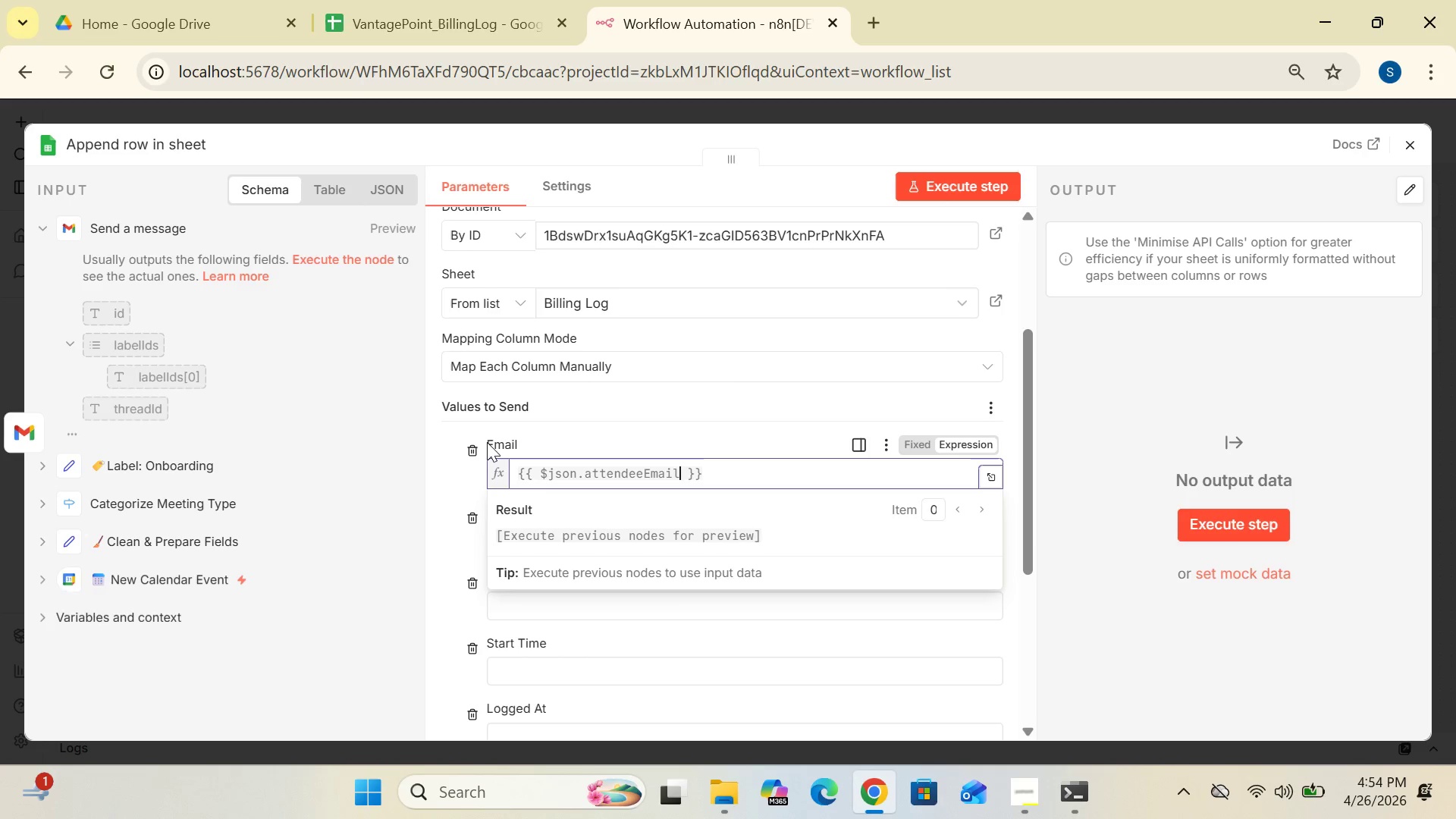 
left_click([459, 469])
 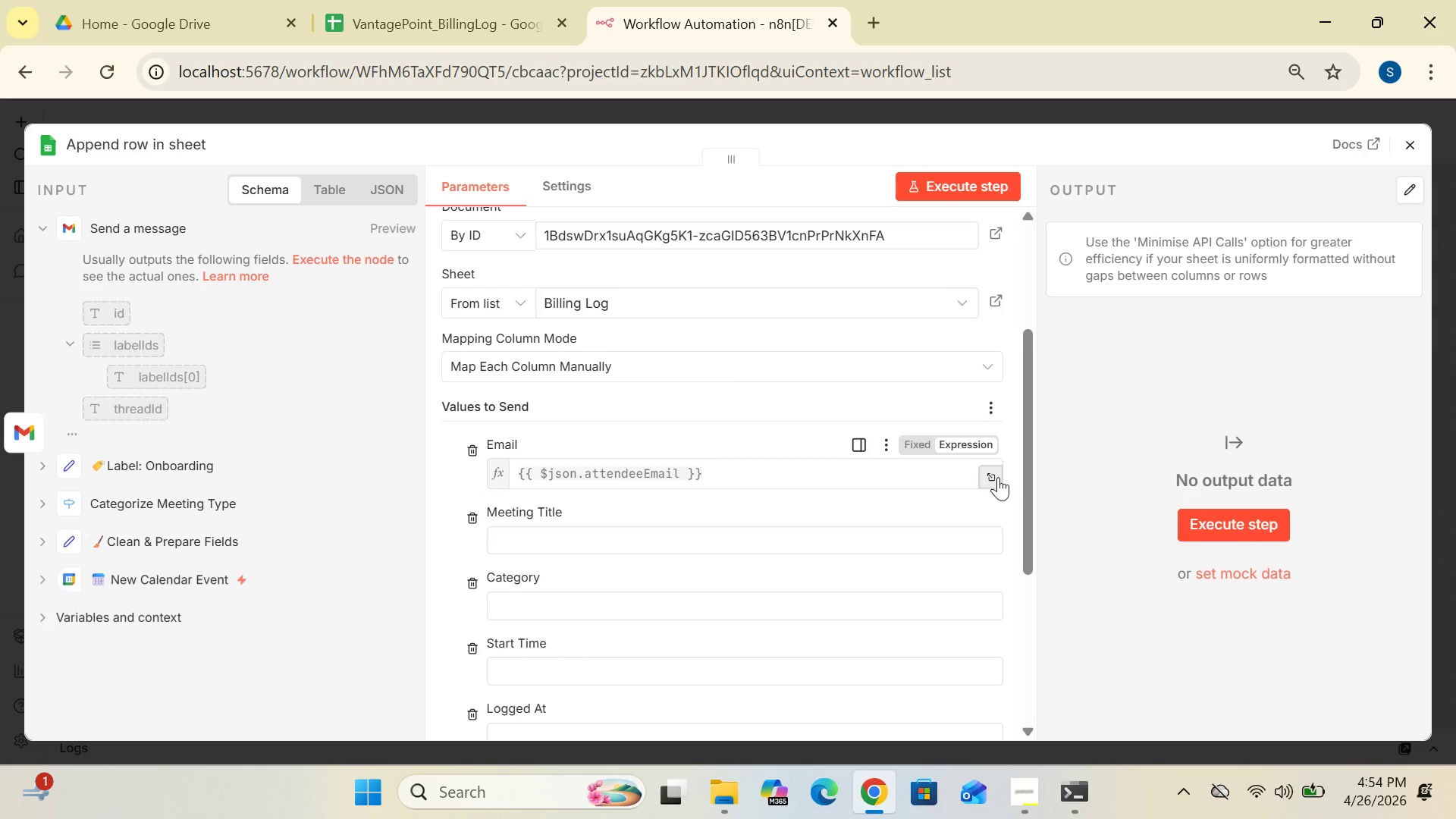 
left_click_drag(start_coordinate=[1025, 485], to_coordinate=[1016, 554])
 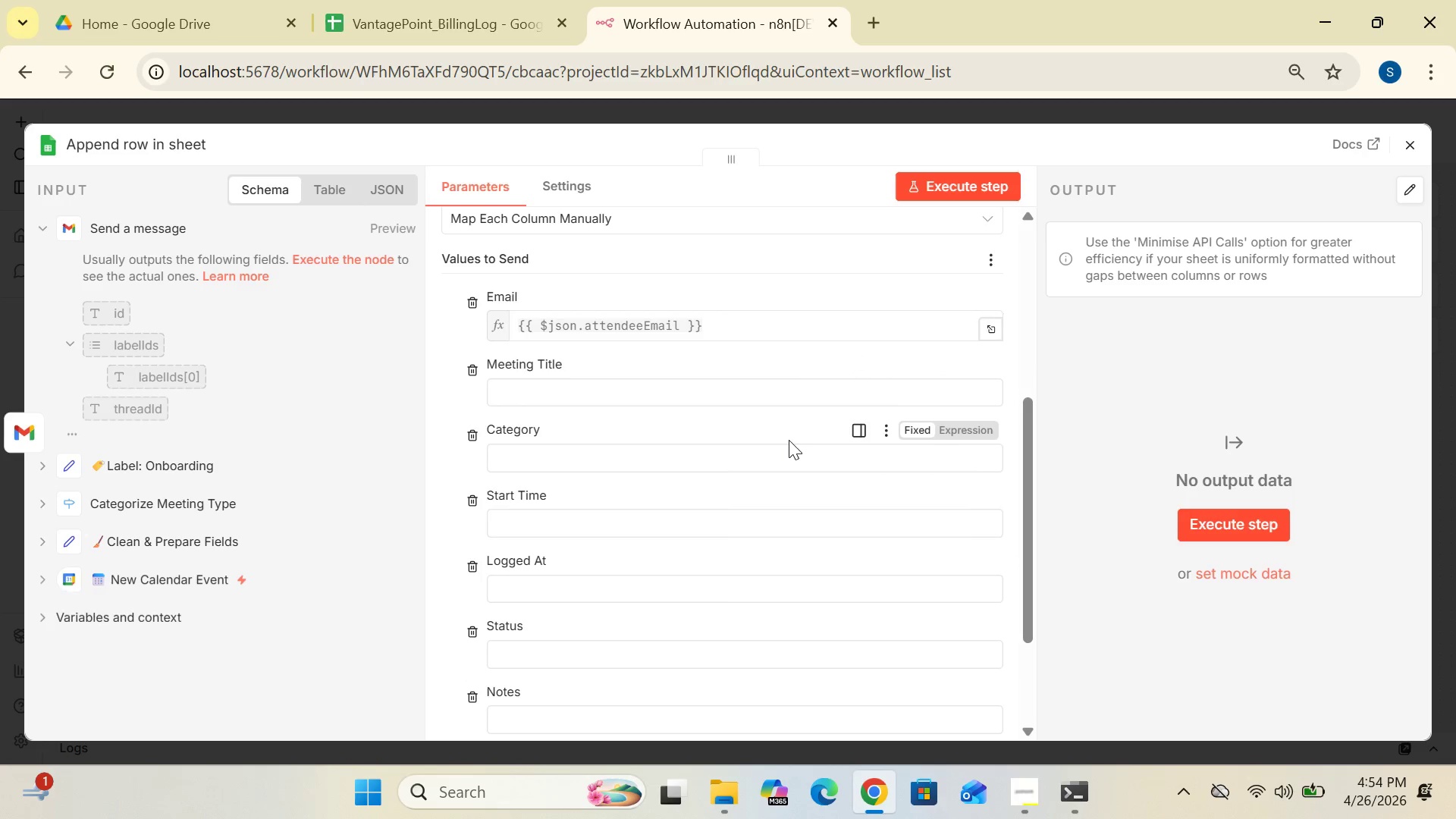 
wait(5.75)
 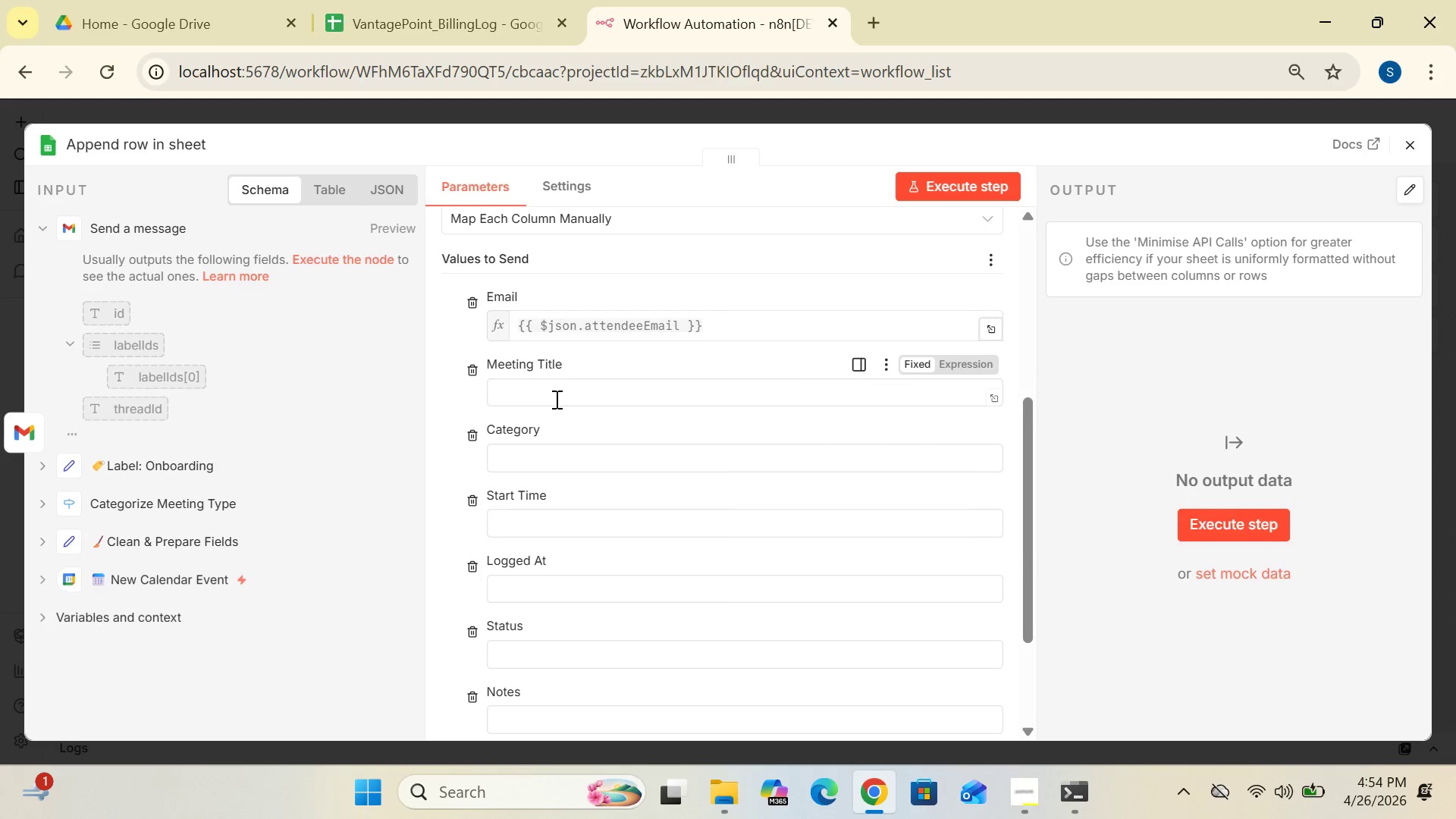 
left_click([968, 363])
 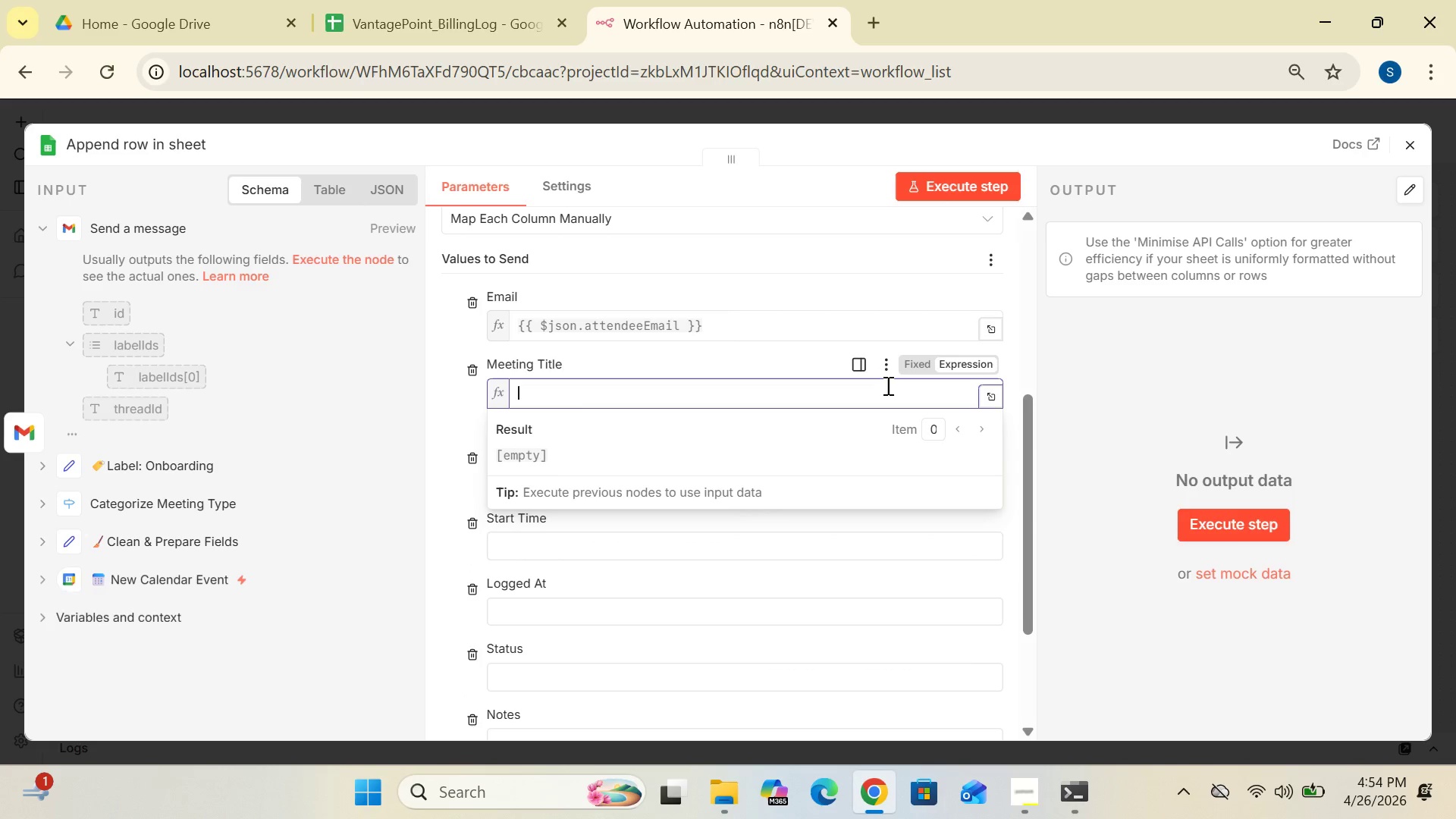 
key(Shift+BracketLeft)
 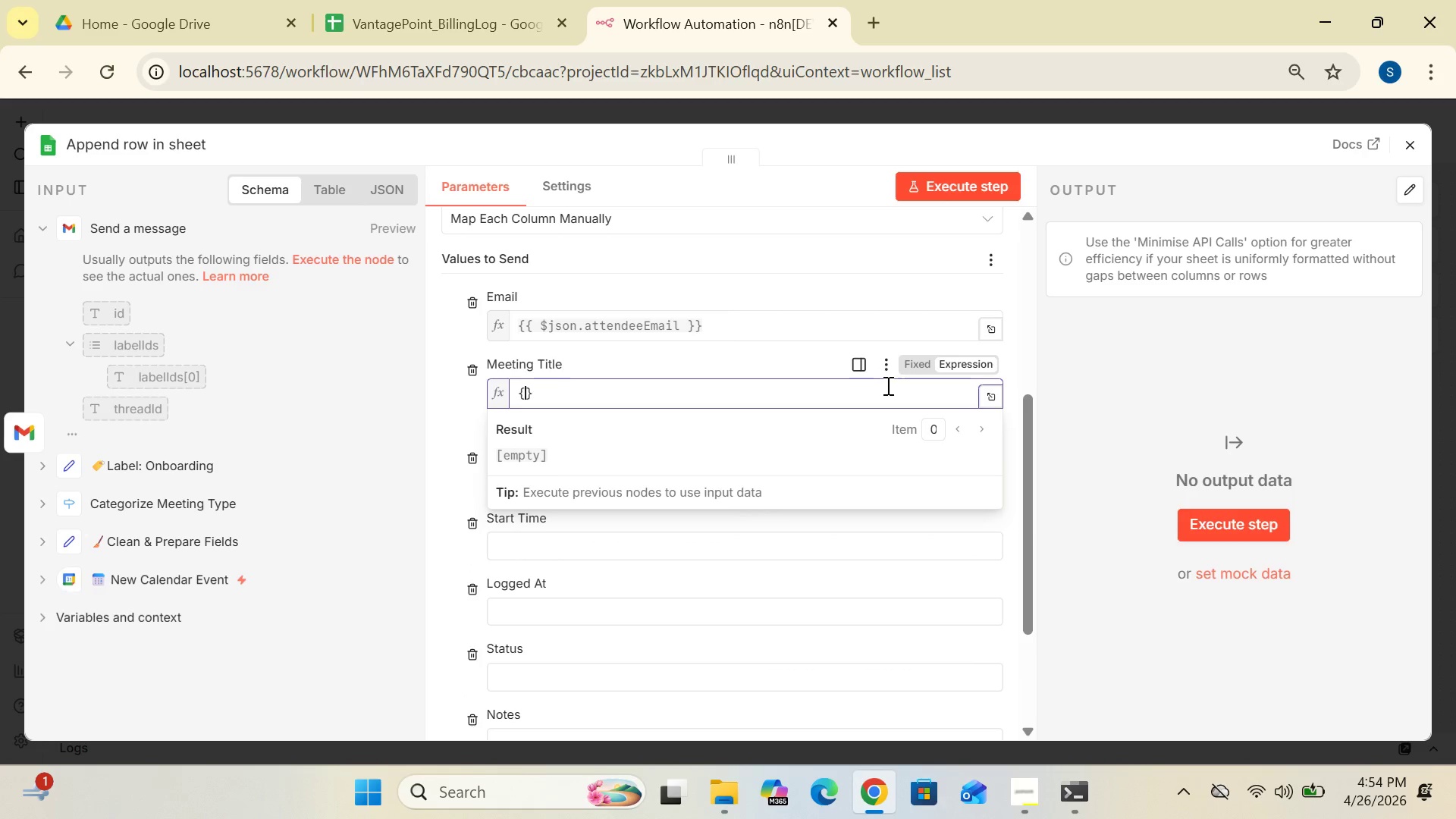 
key(Shift+BracketLeft)
 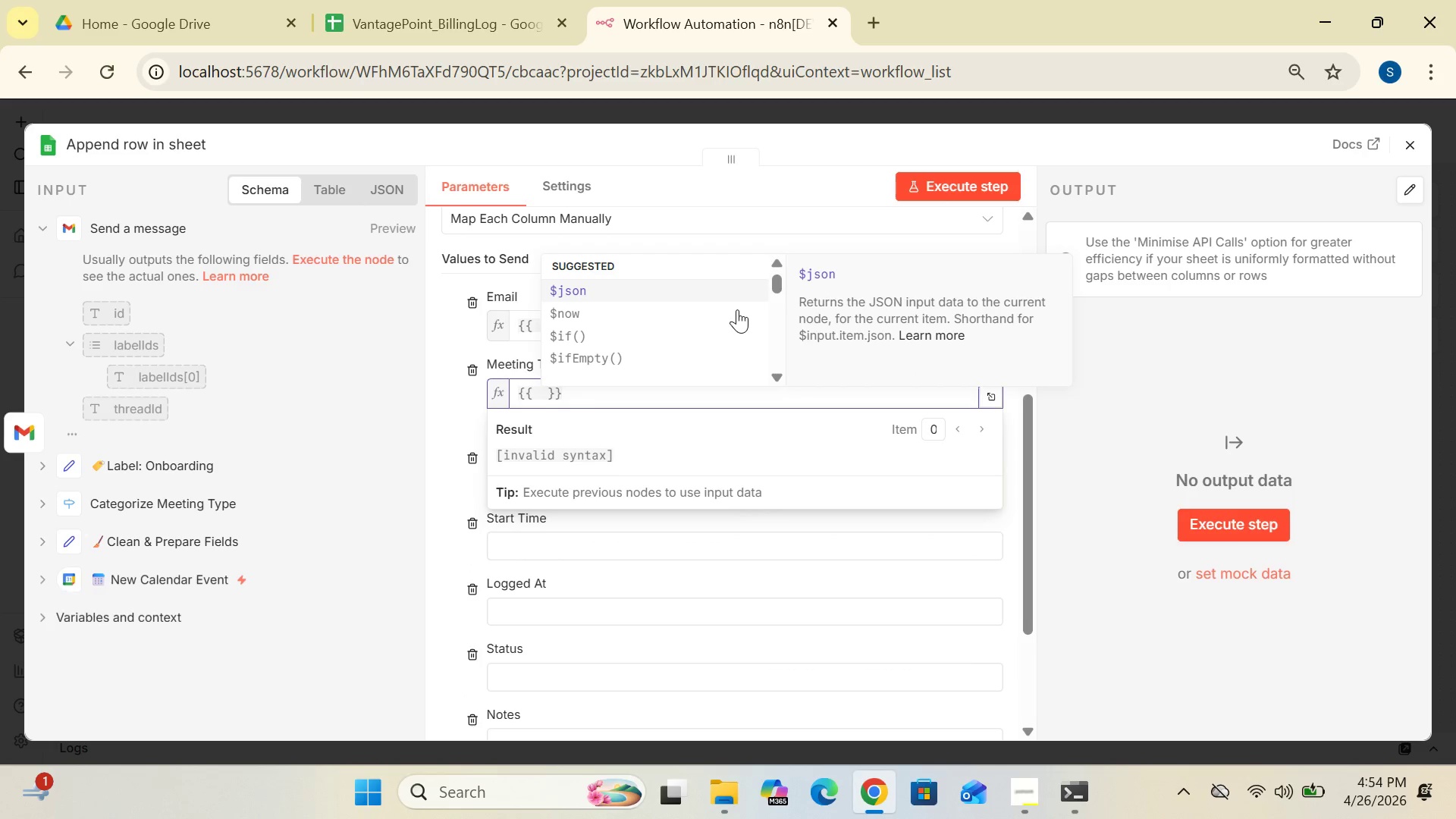 
left_click([706, 282])
 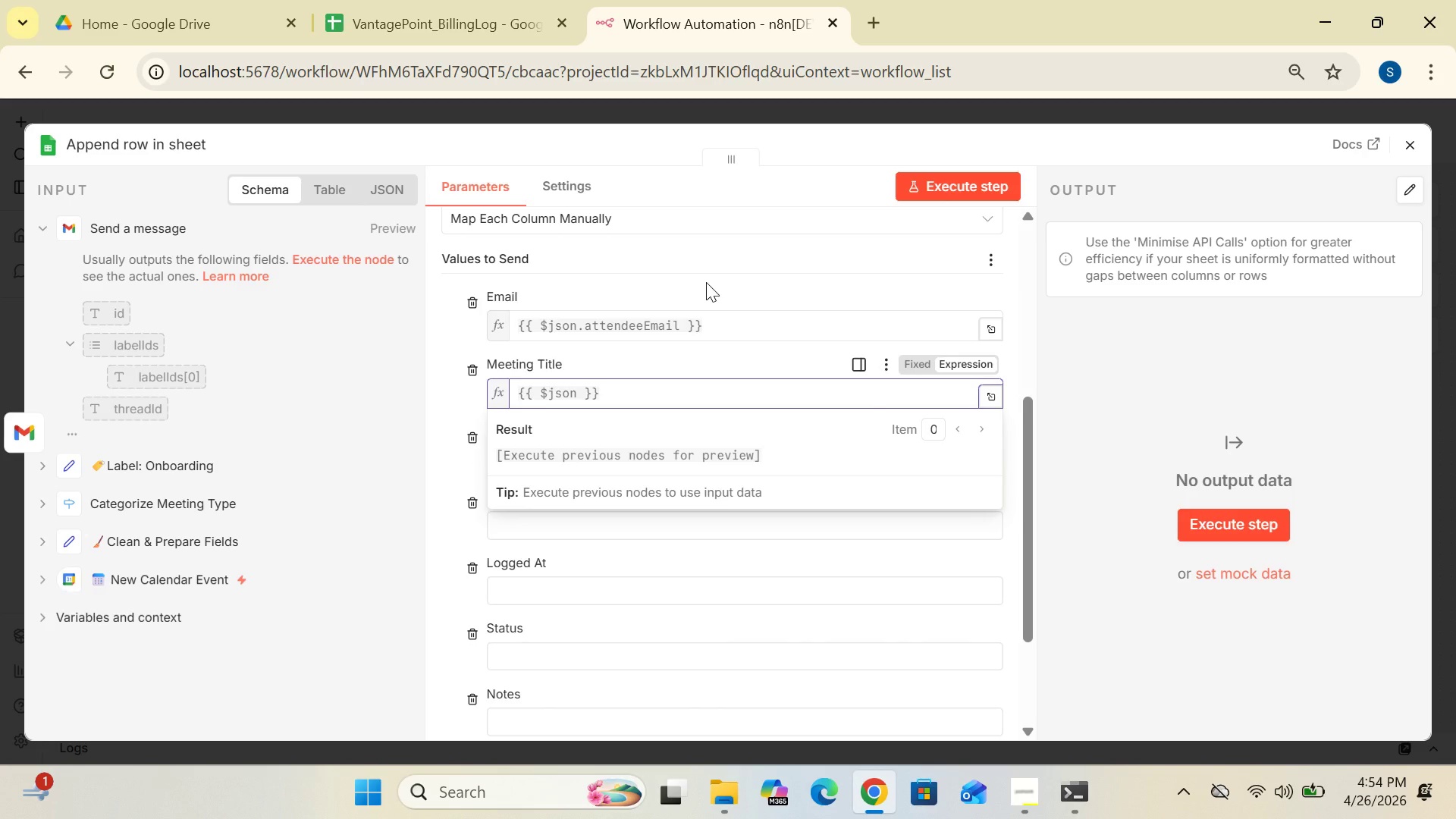 
type(.meeting)
 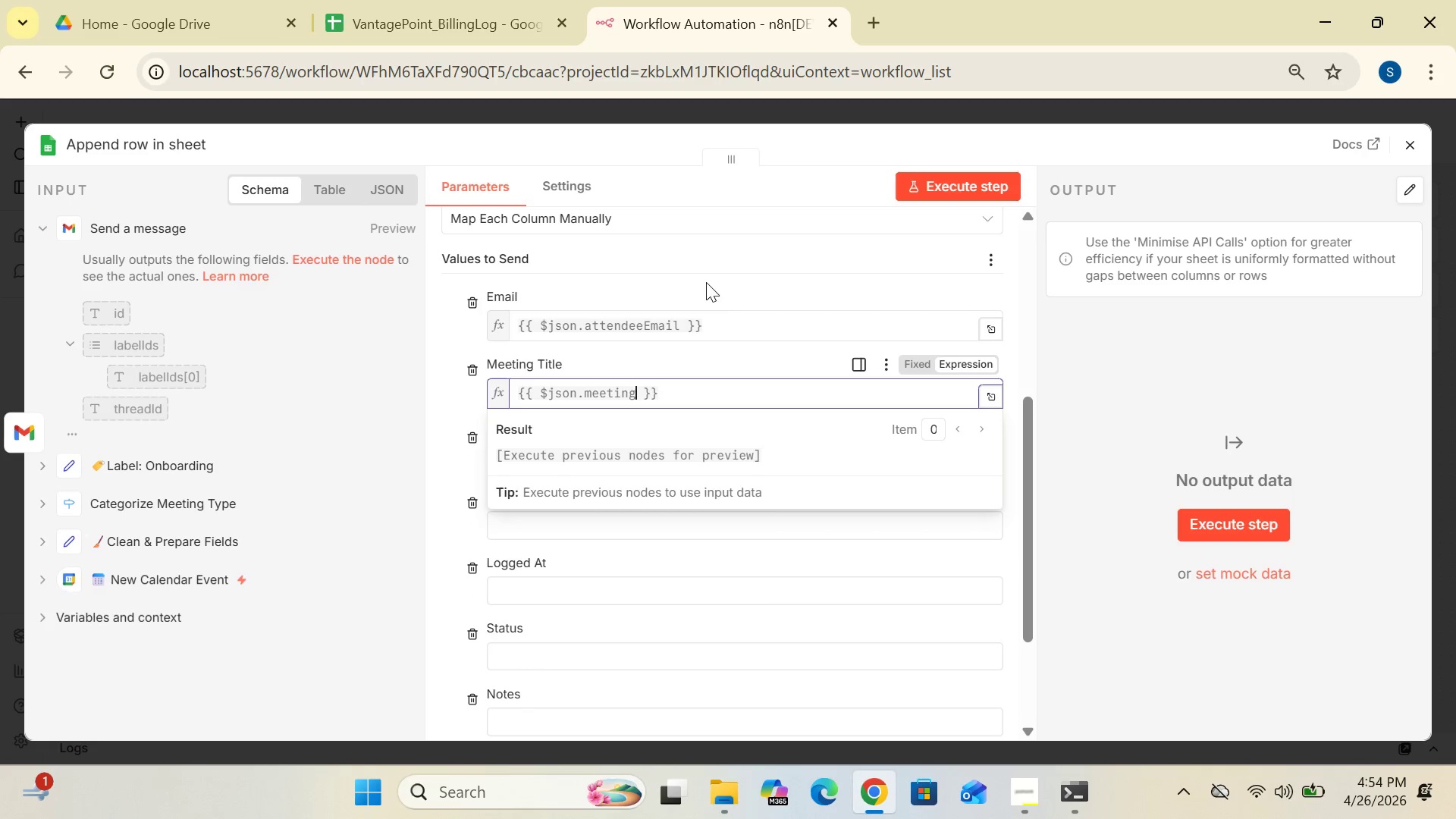 
wait(11.97)
 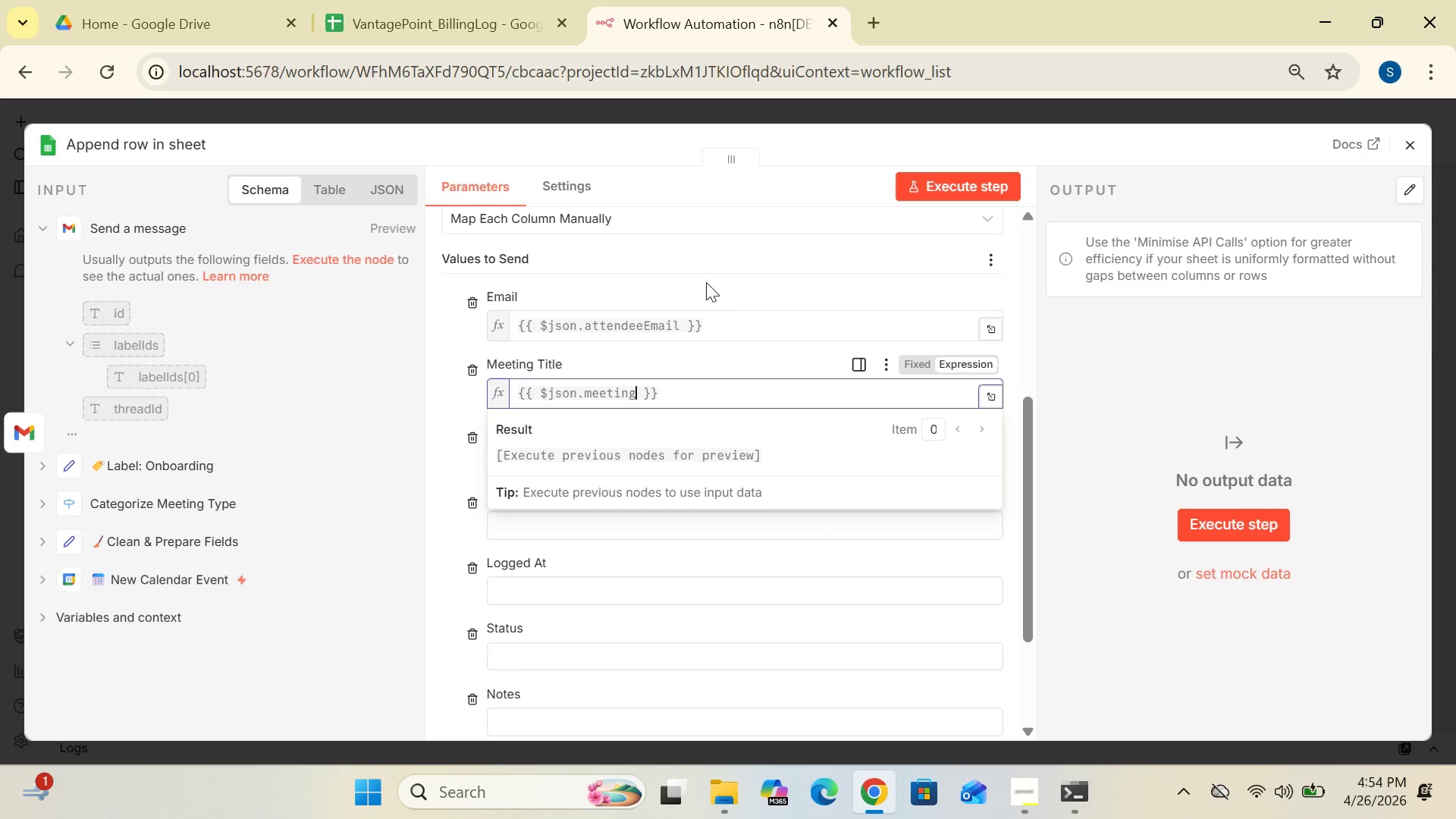 
type(Title)
 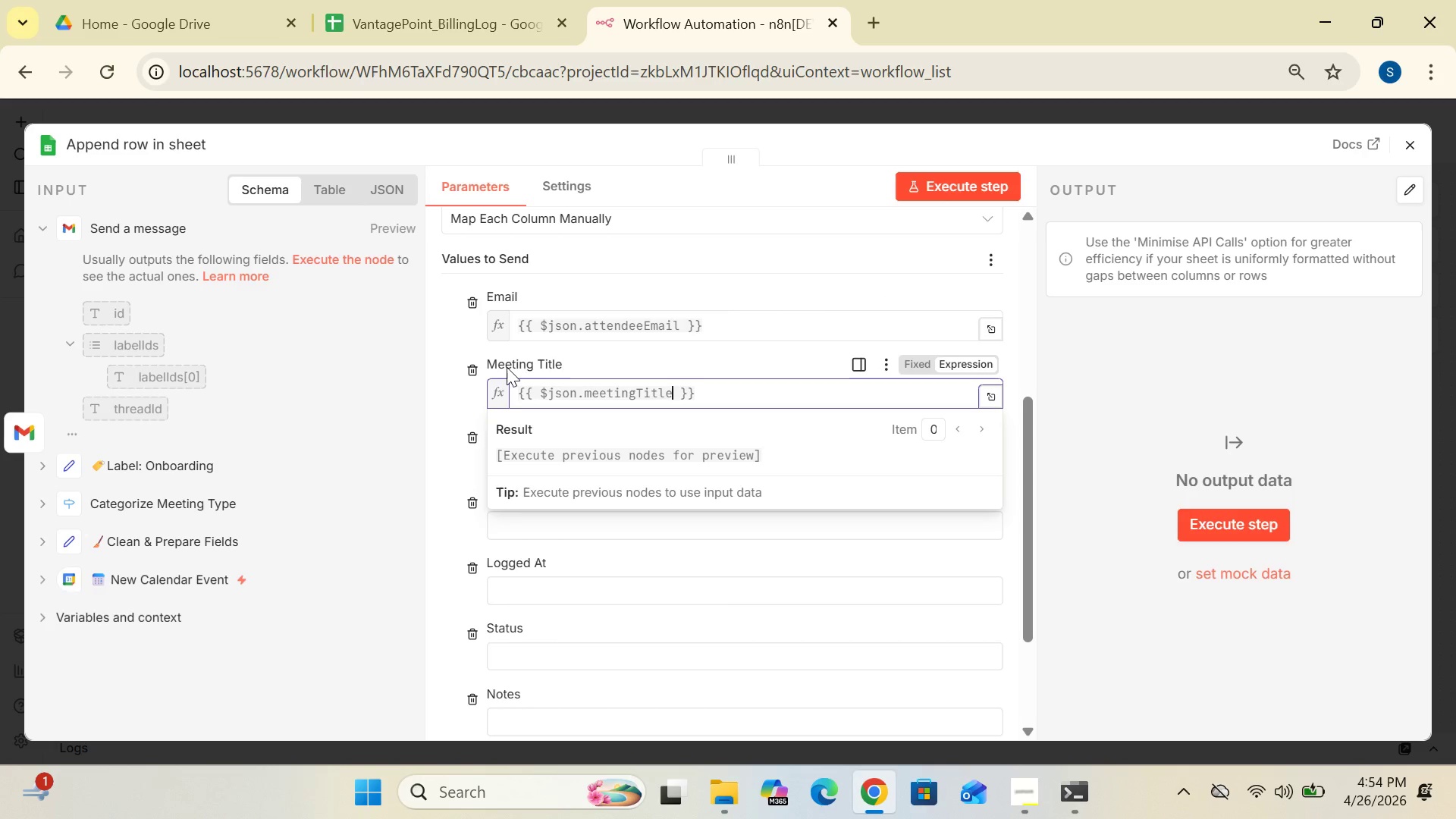 
left_click([452, 398])
 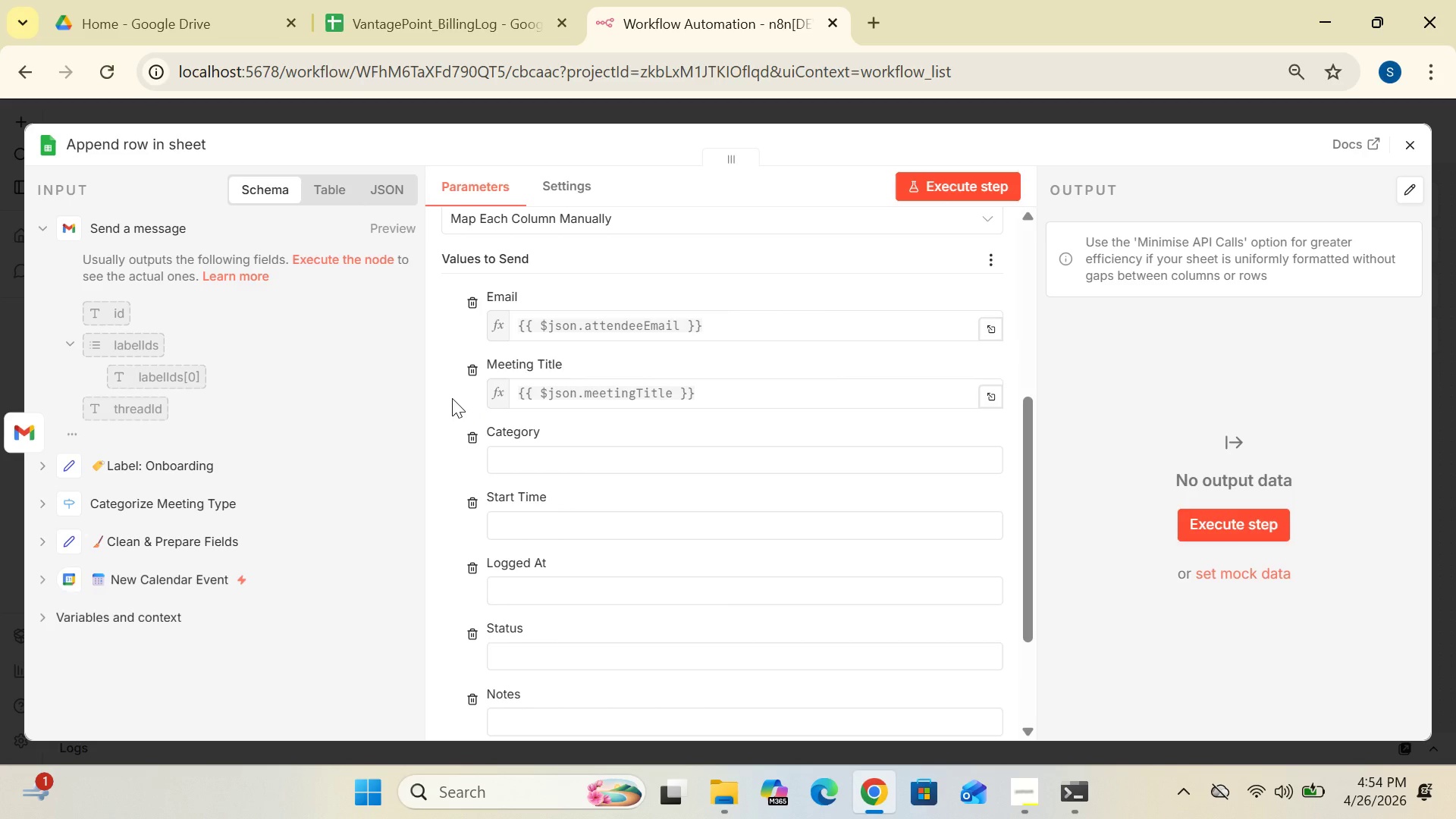 
mouse_move([651, 465])
 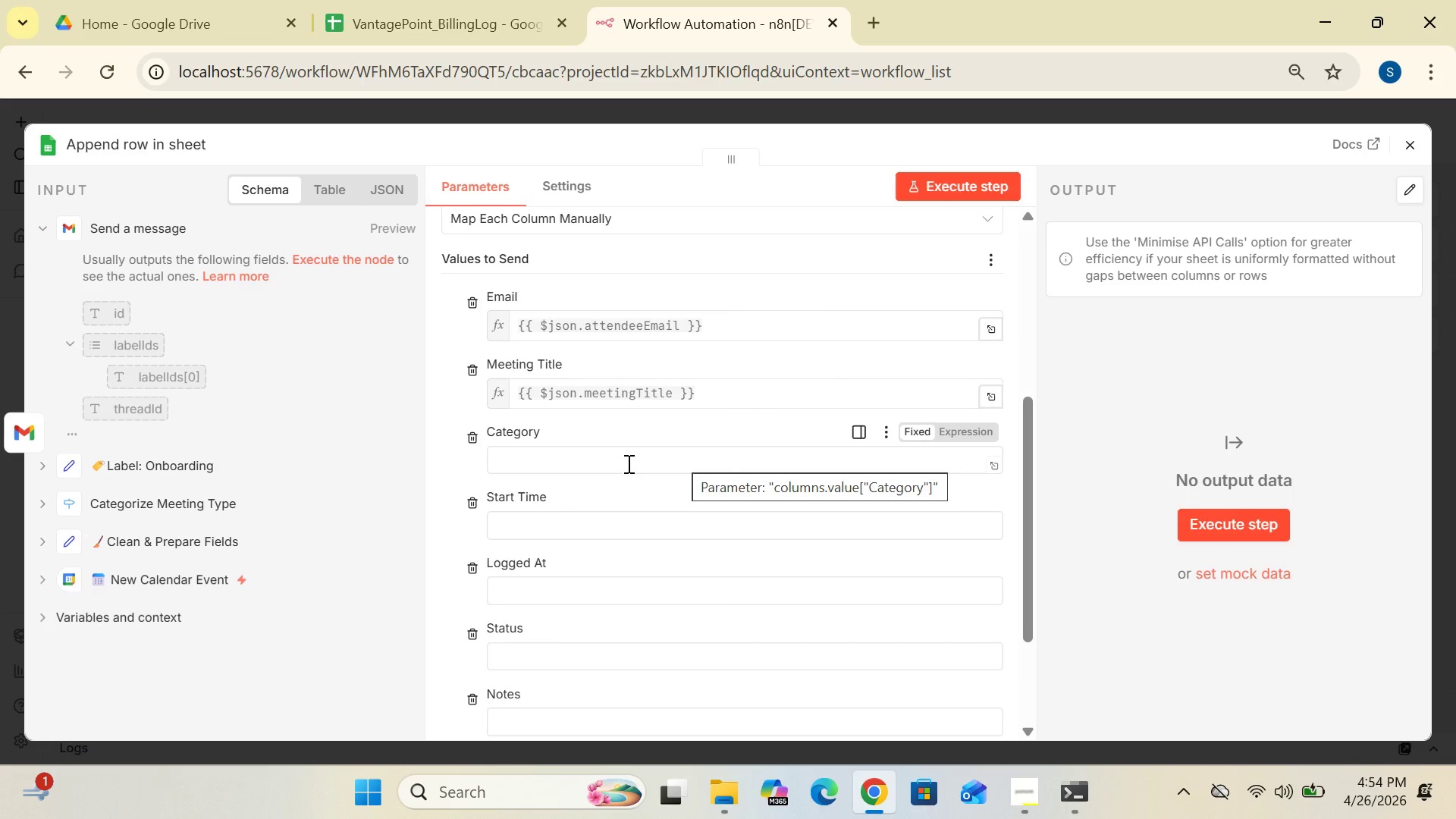 
left_click([627, 463])
 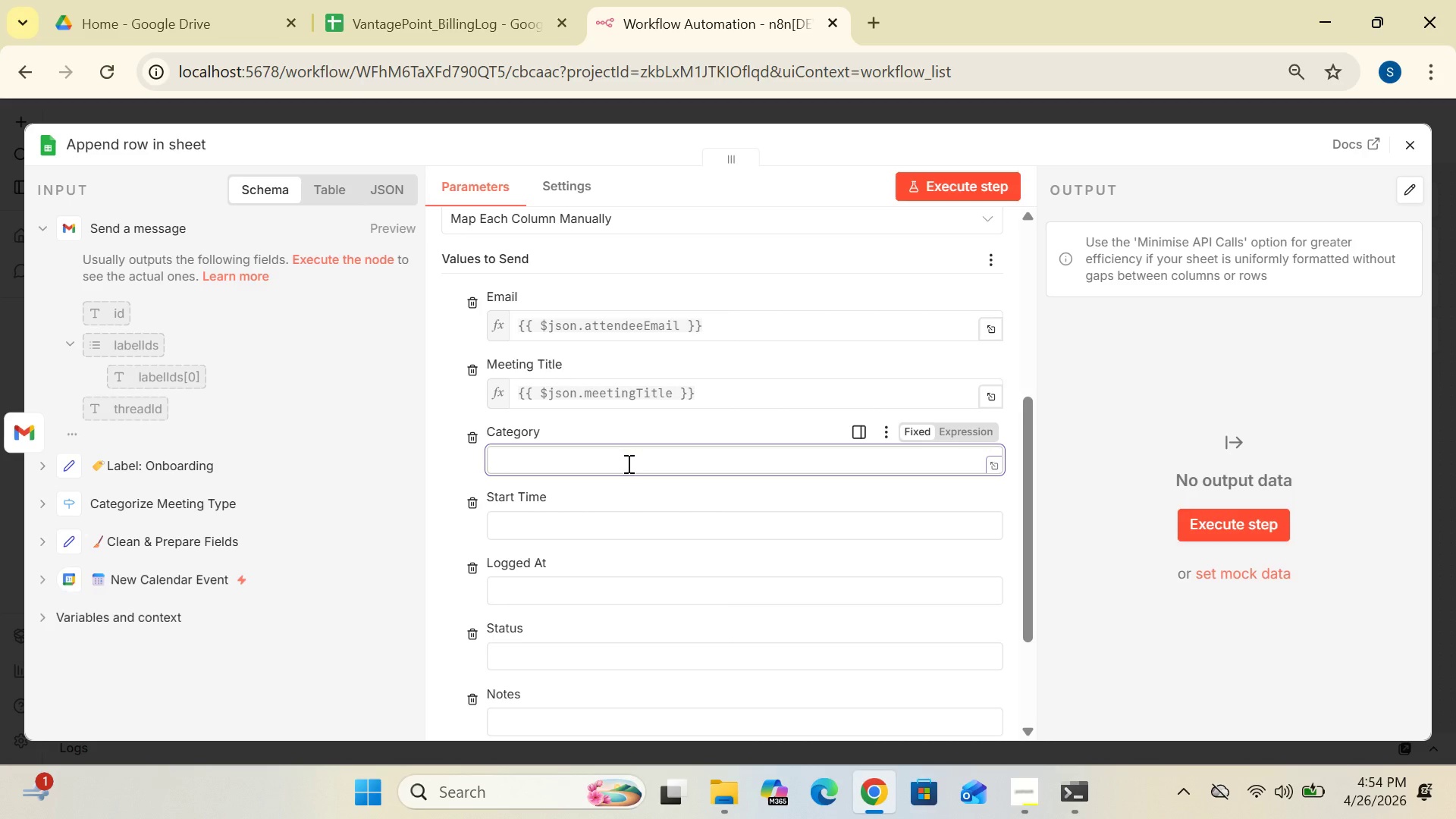 
key(Shift+BracketLeft)
 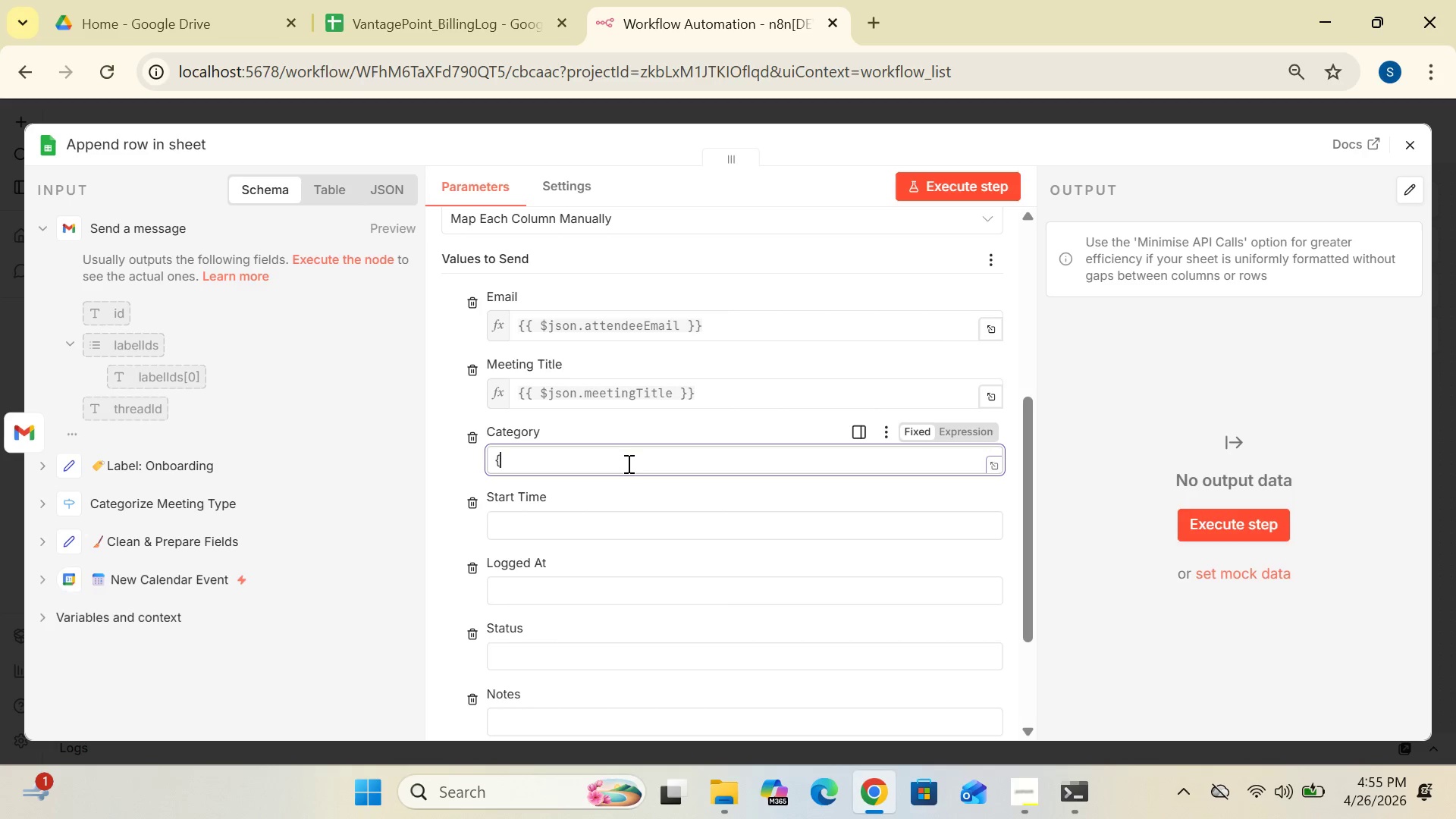 
key(Shift+BracketLeft)
 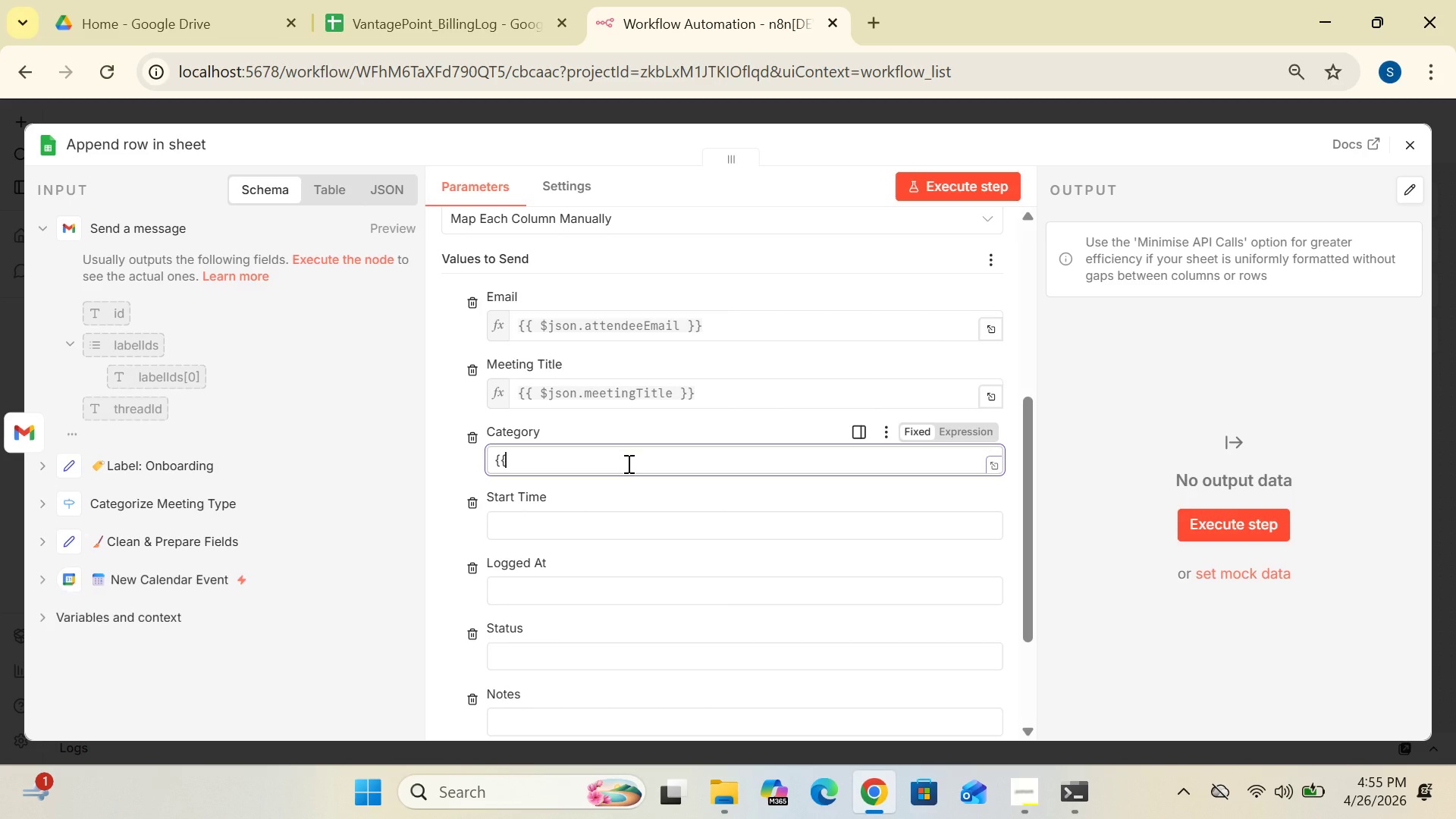 
key(Space)
 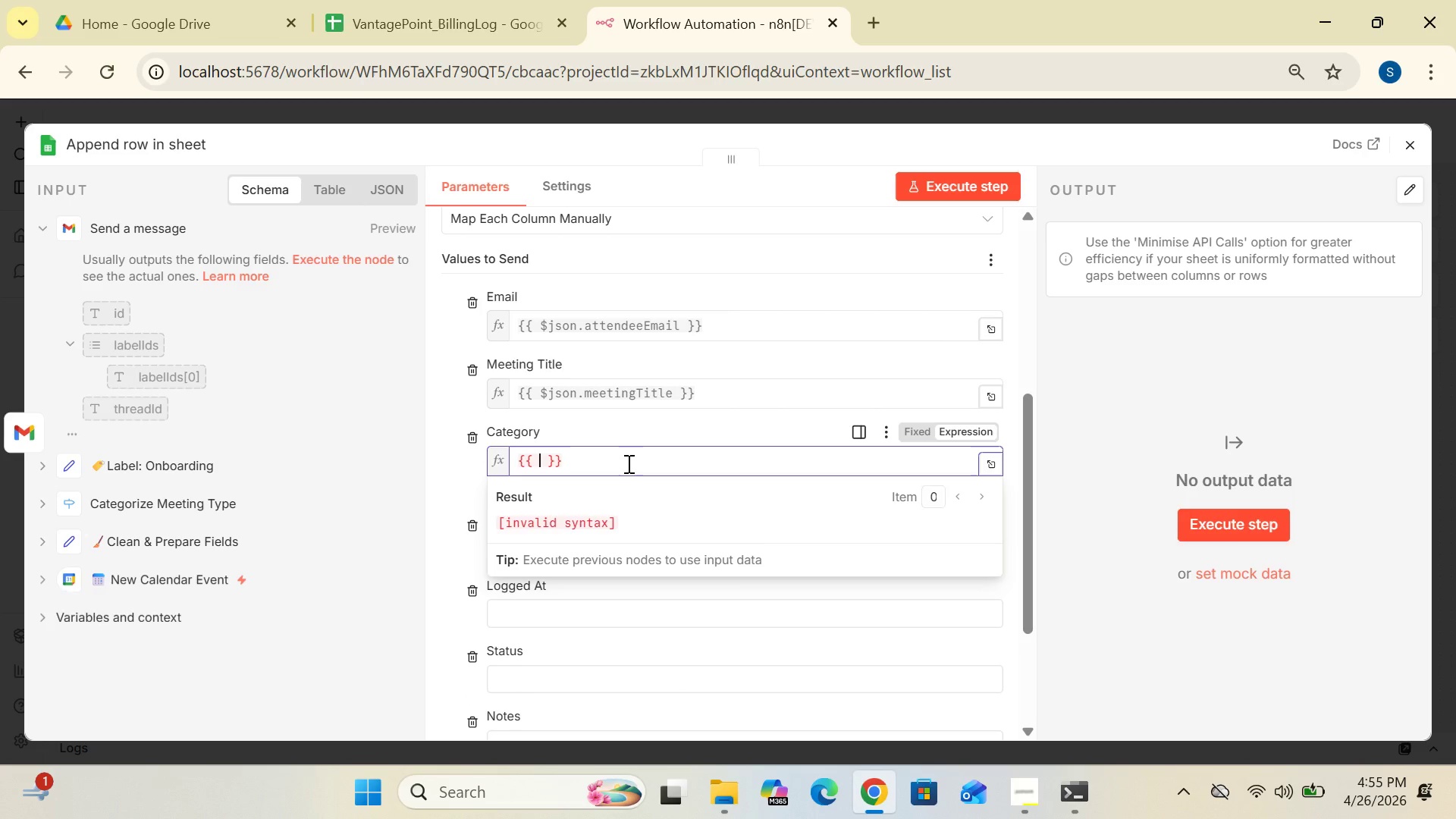 
key(Shift+4)
 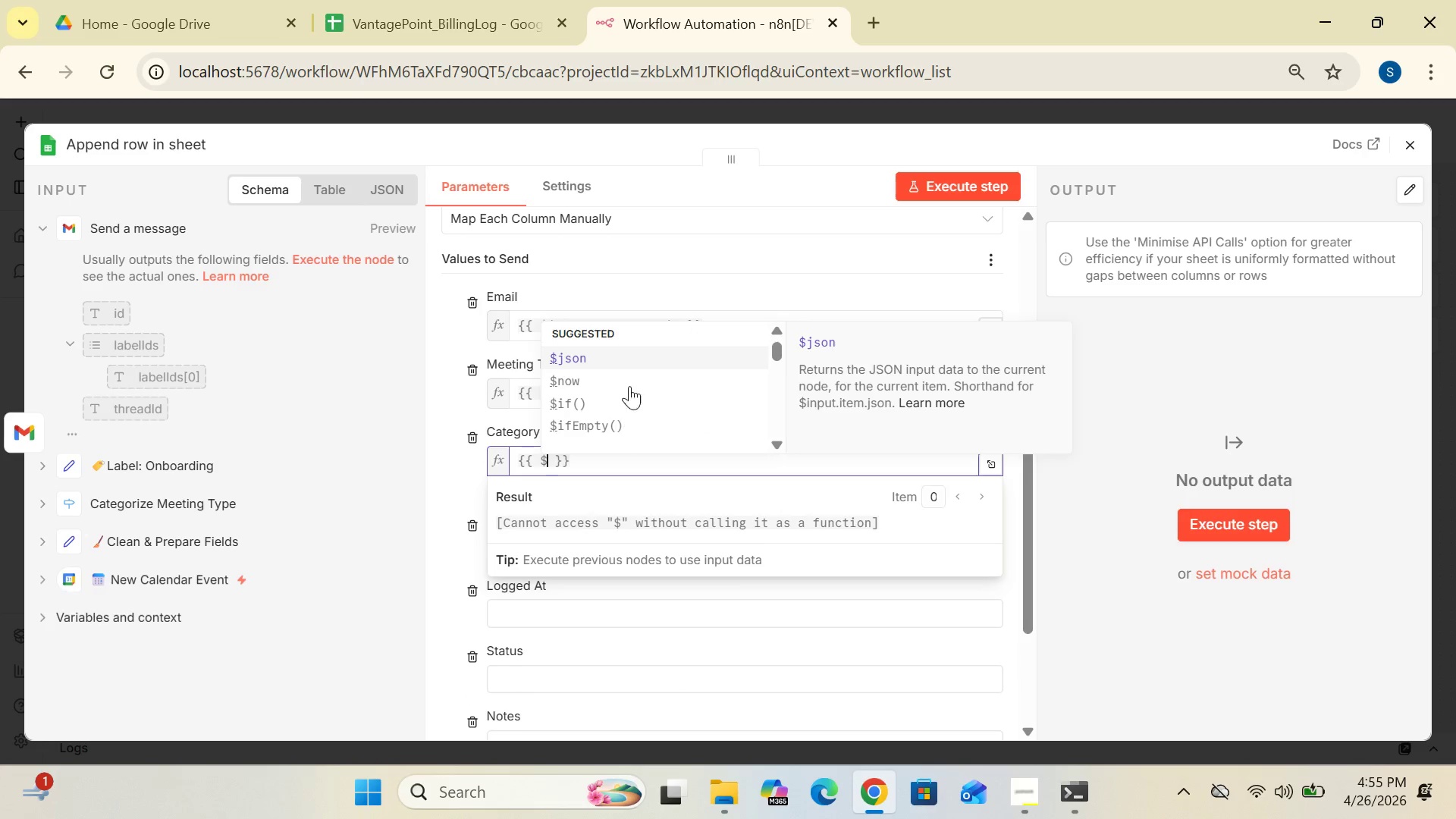 
left_click([630, 356])
 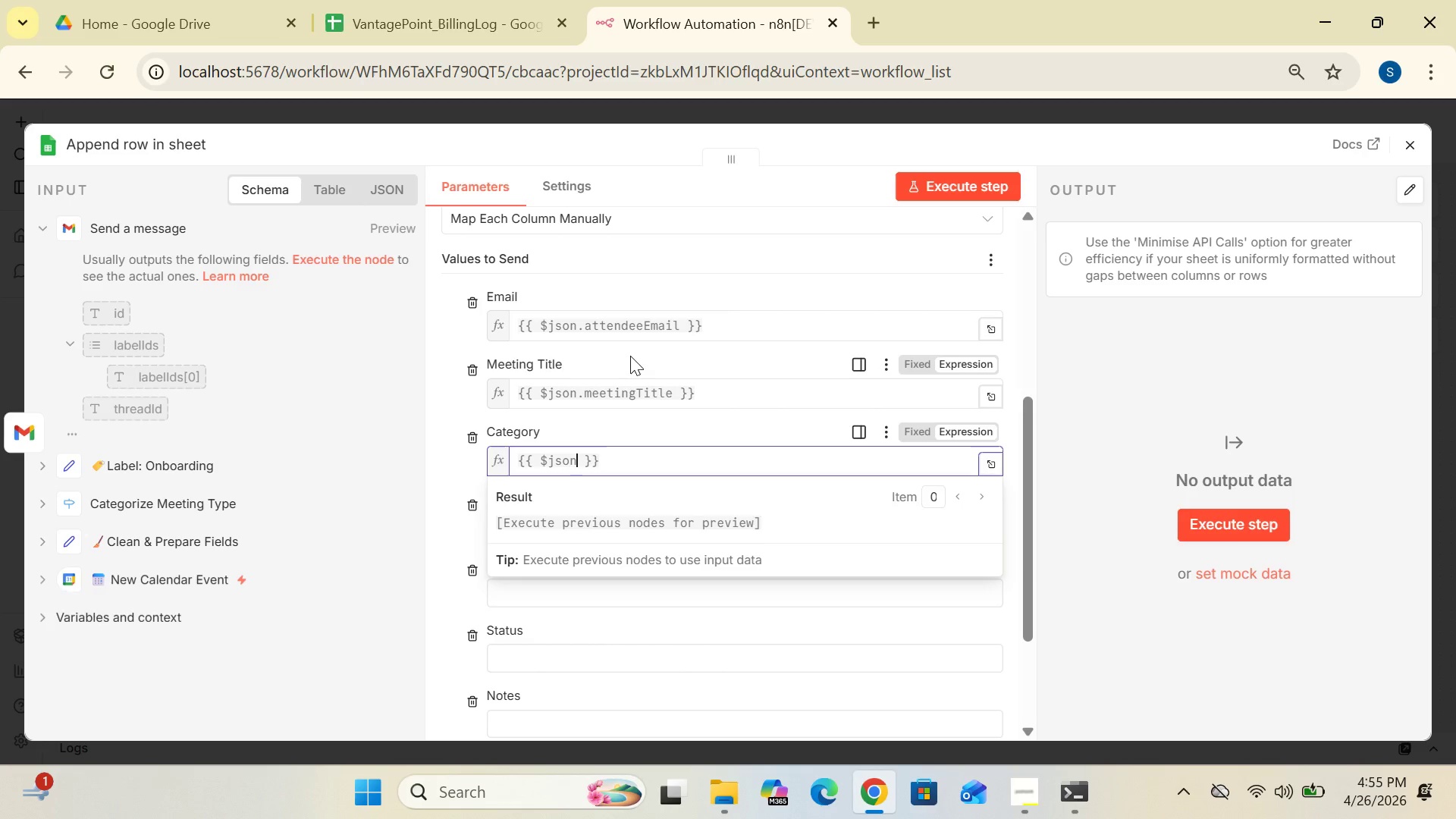 
wait(6.42)
 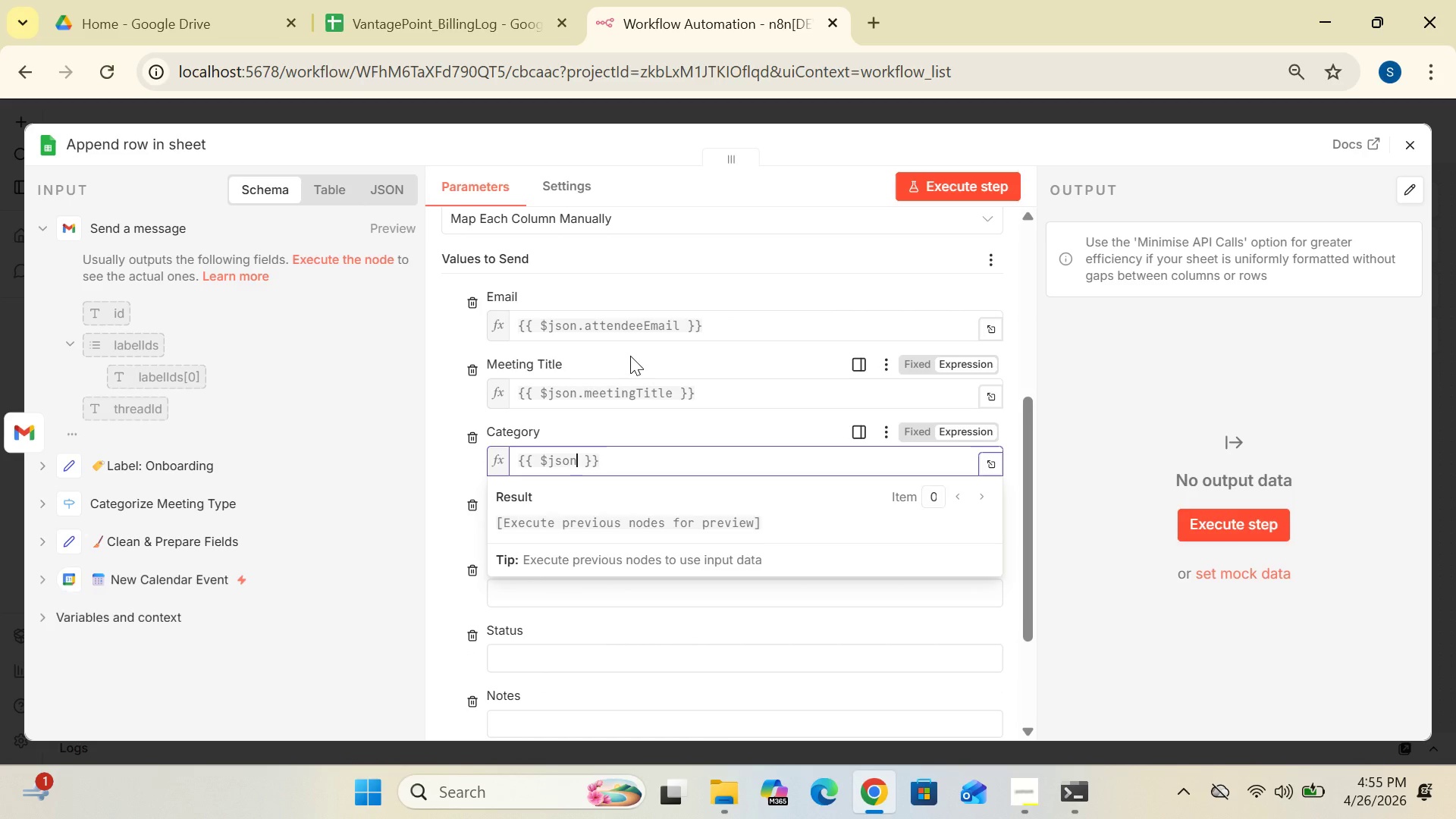 
type(.category)
 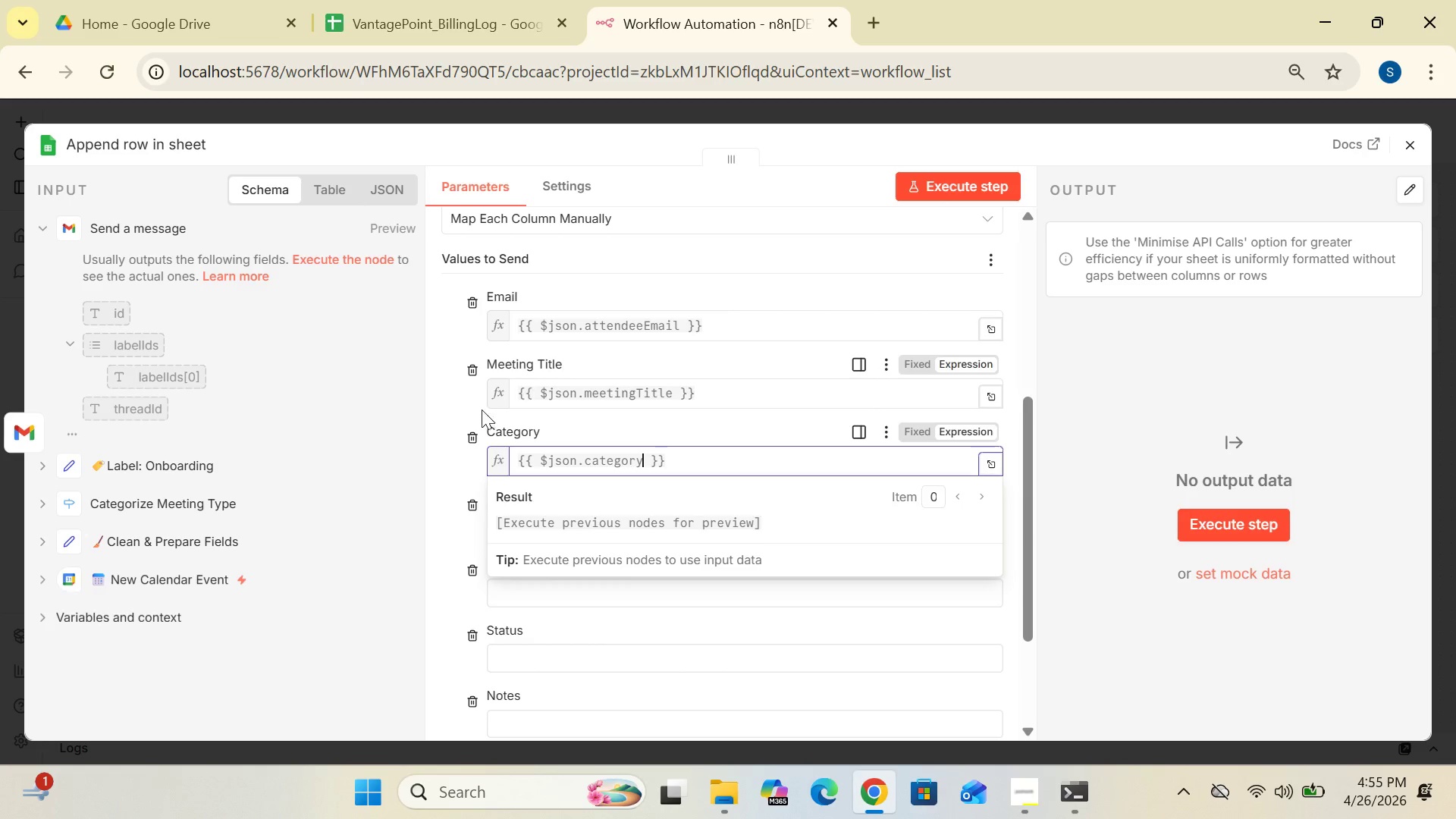 
left_click([460, 403])
 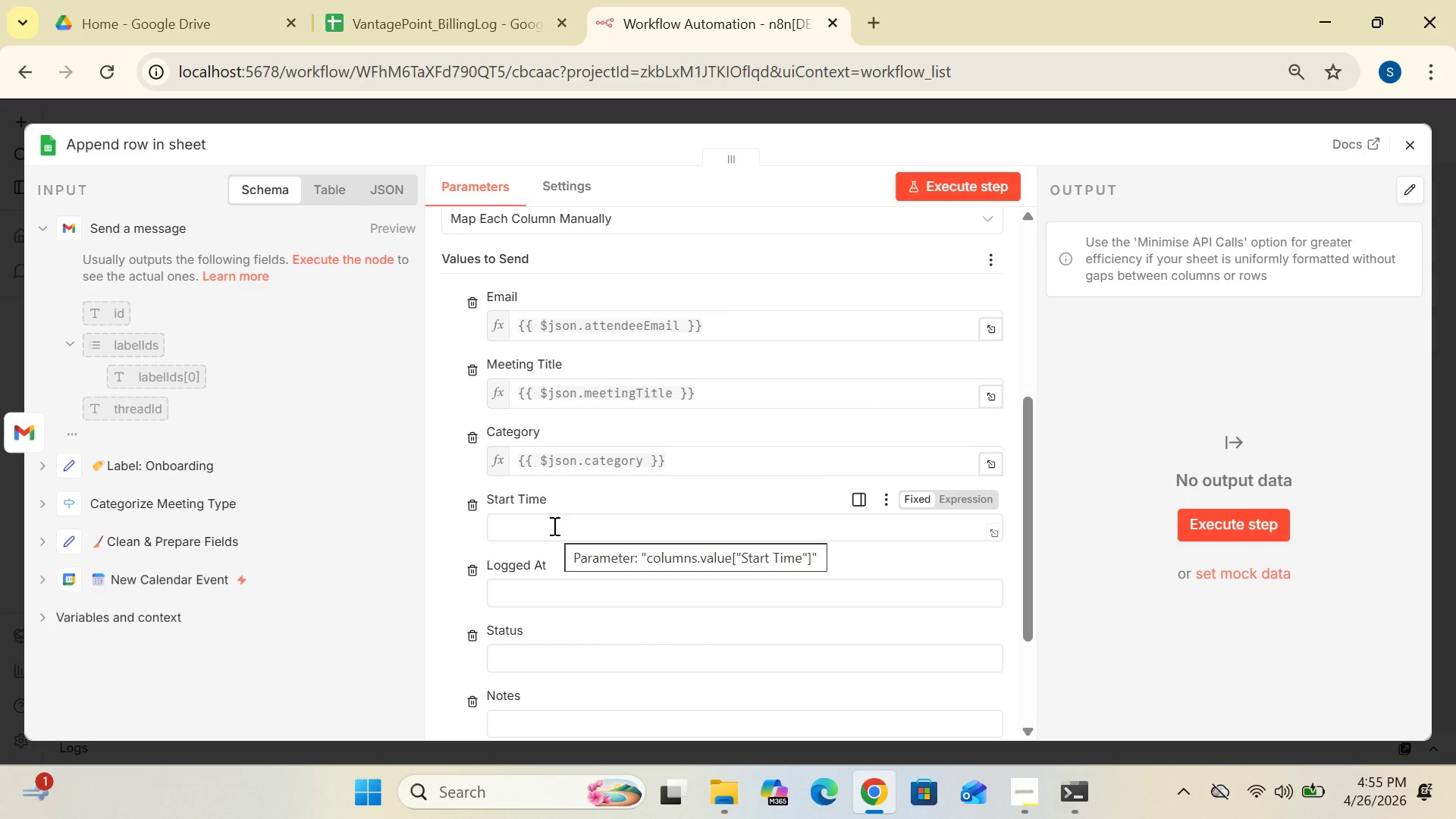 
wait(7.14)
 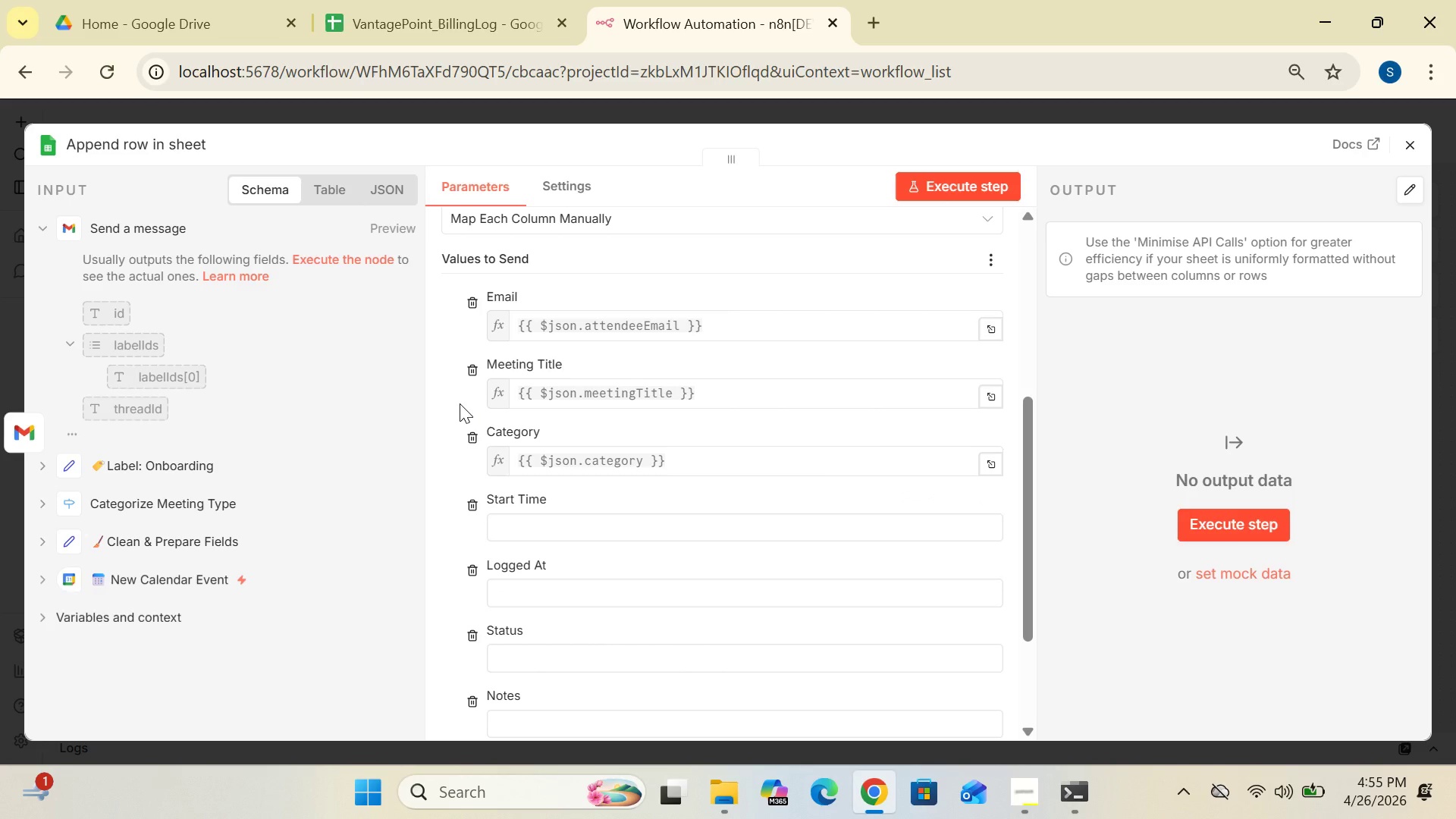 
left_click([546, 526])
 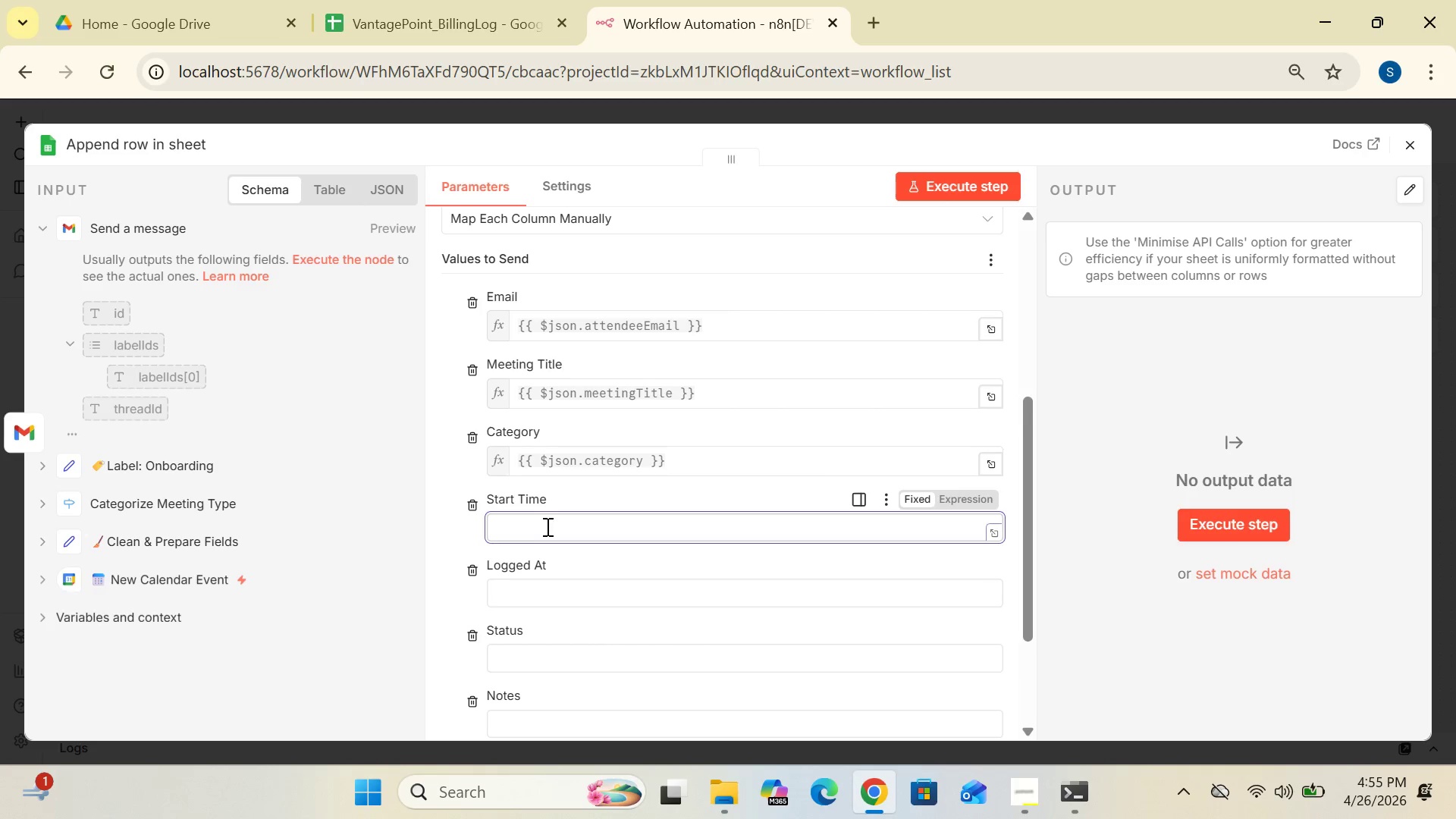 
key(Shift+BracketLeft)
 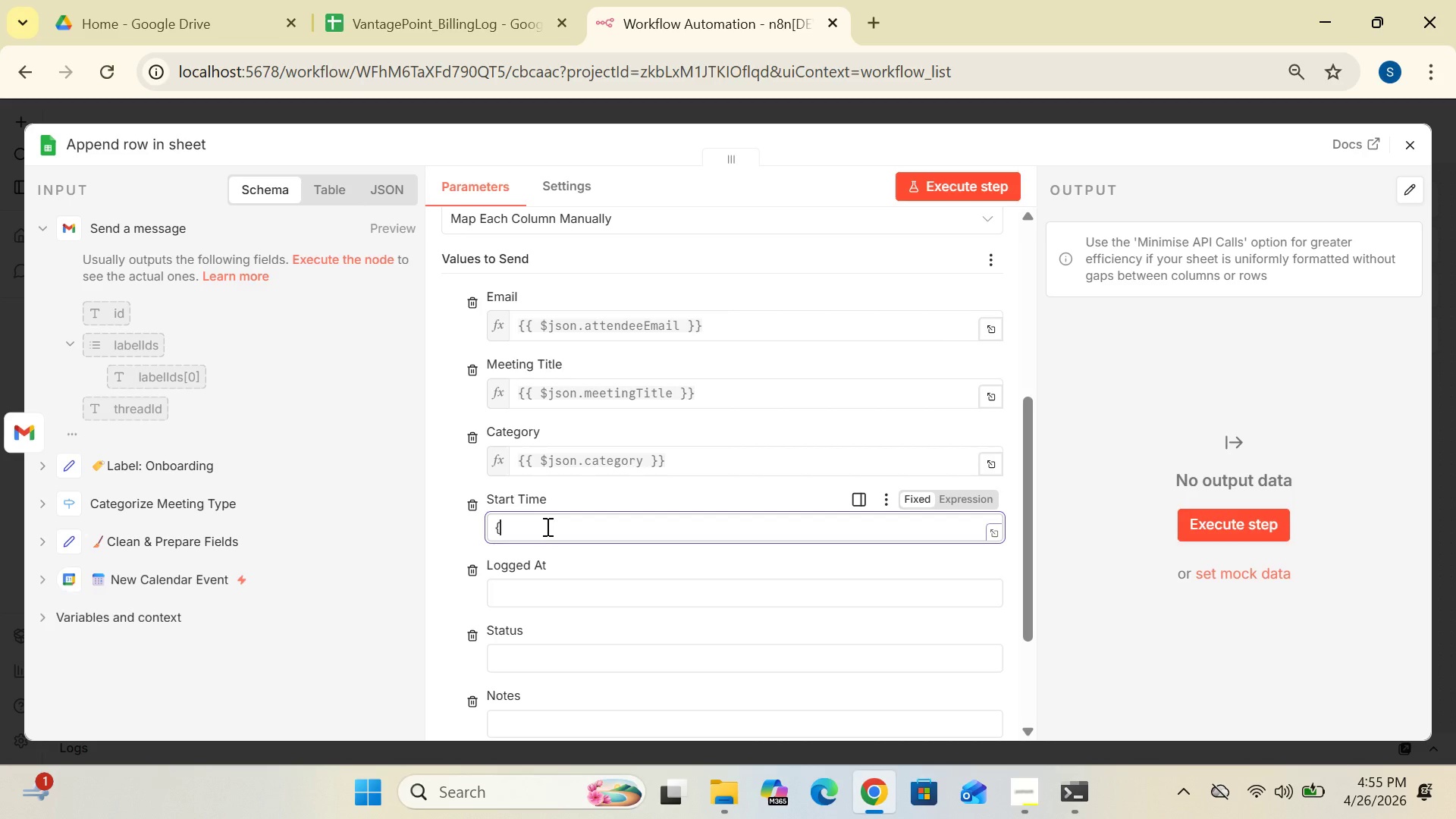 
key(Shift+BracketLeft)
 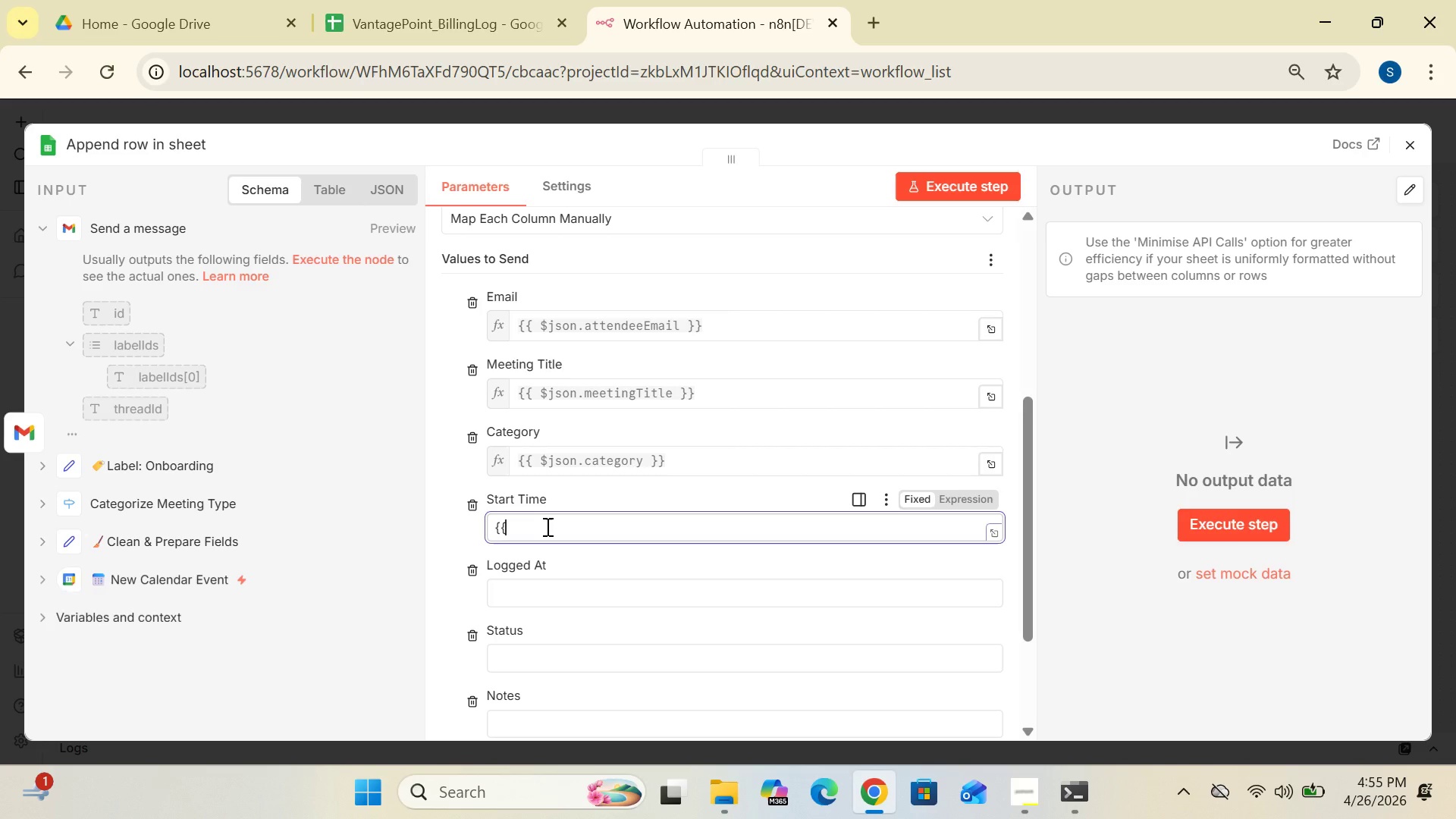 
wait(5.44)
 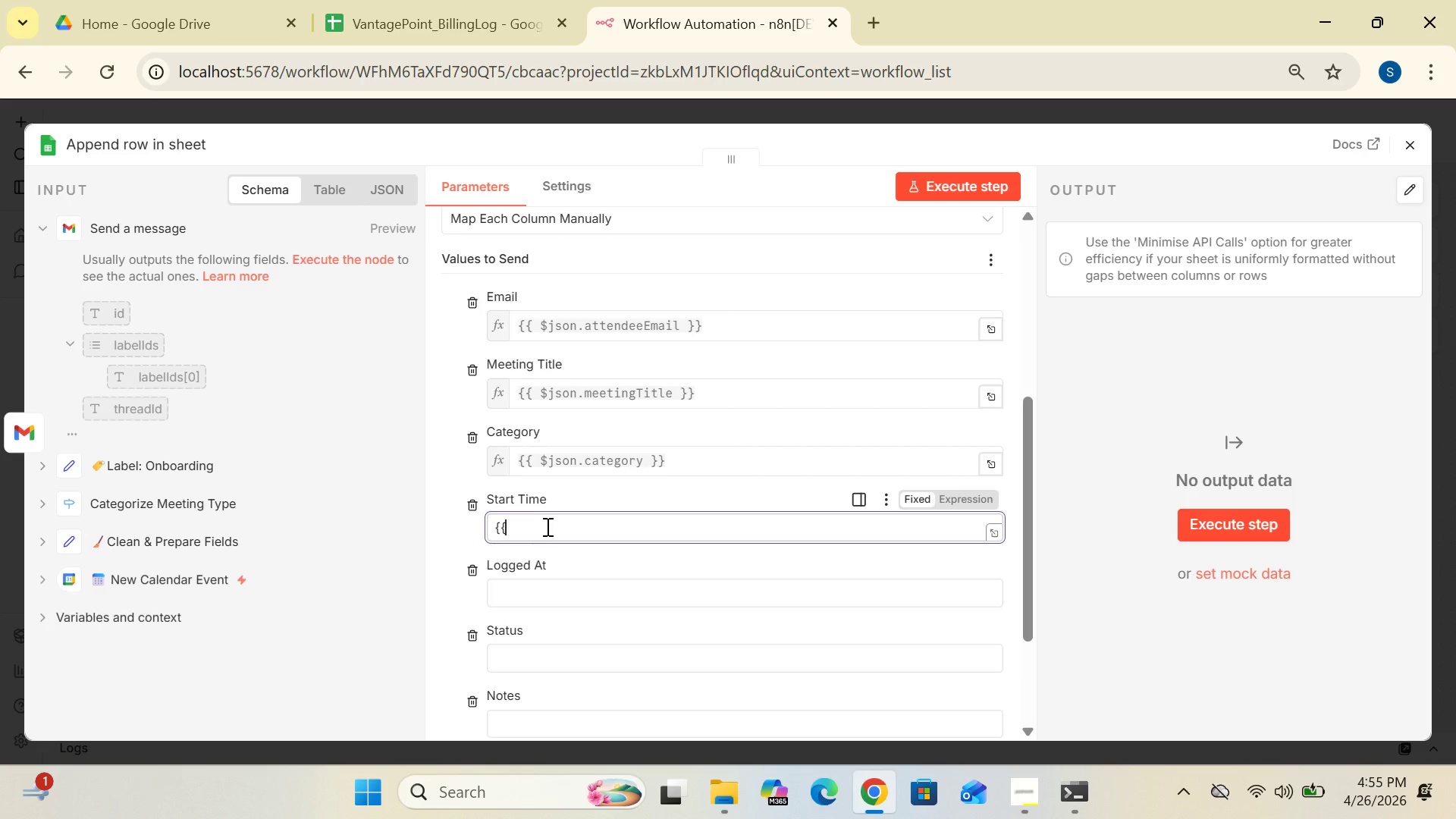 
type($json)
 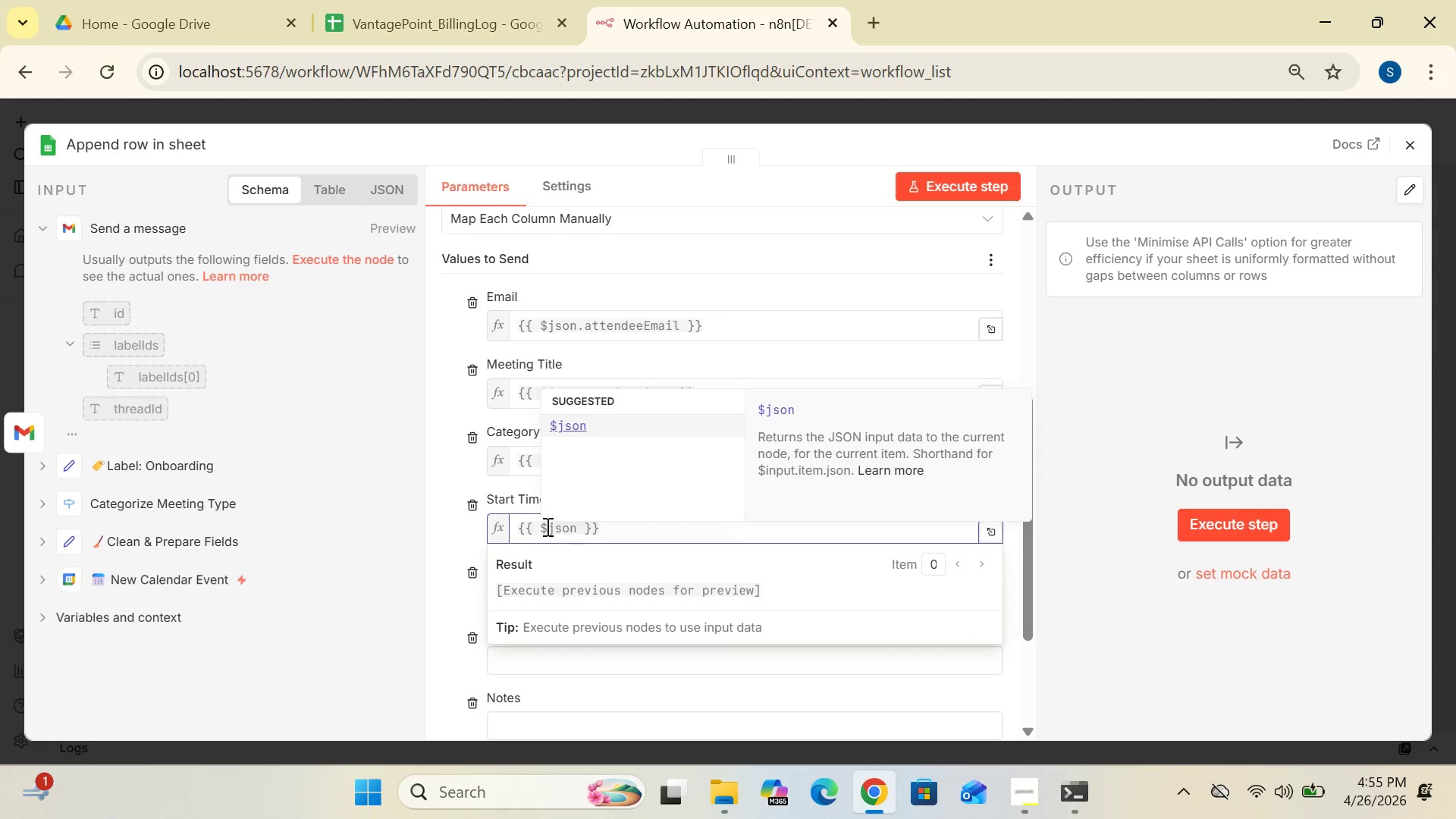 
type(.start)
 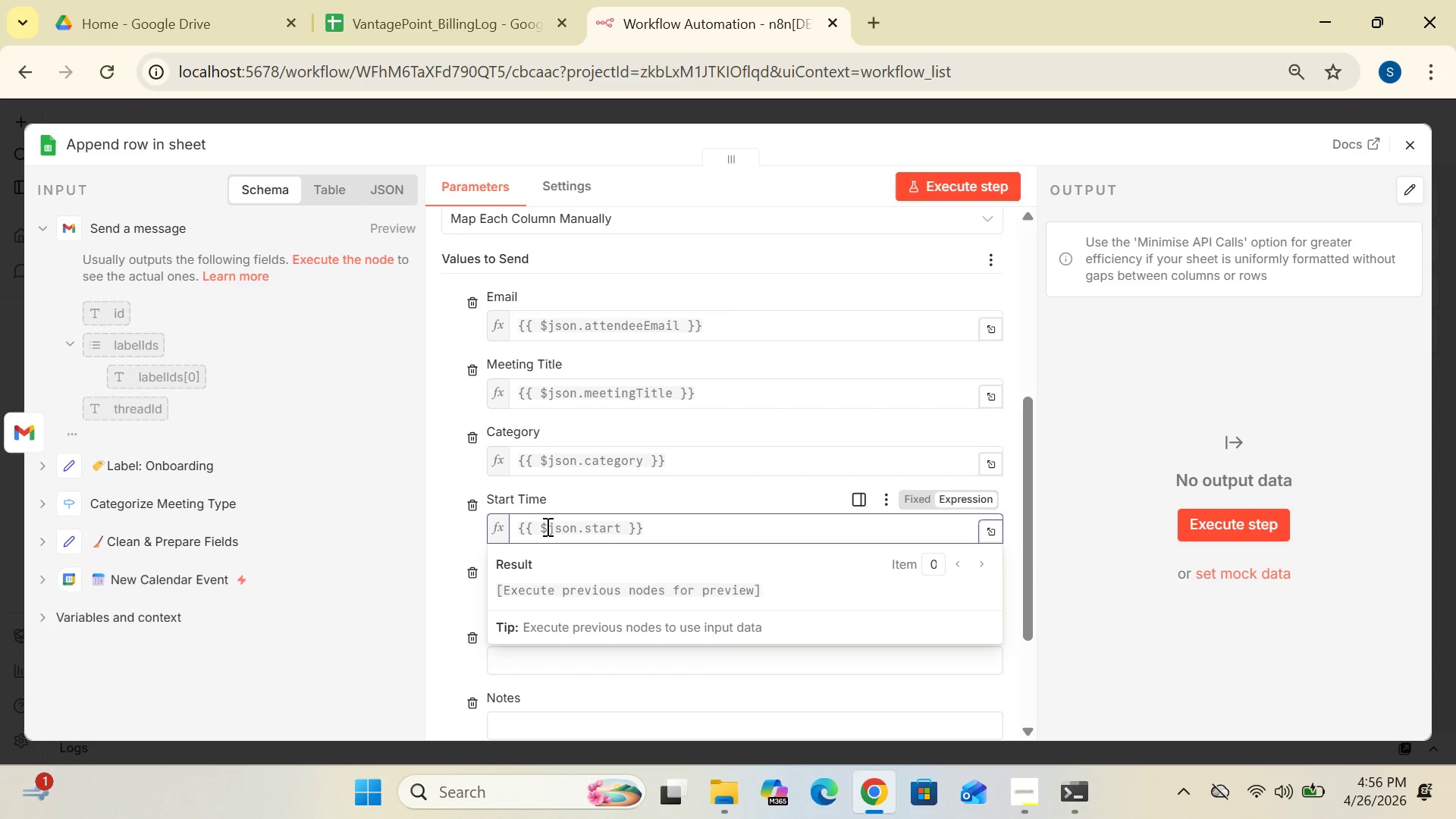 
wait(20.88)
 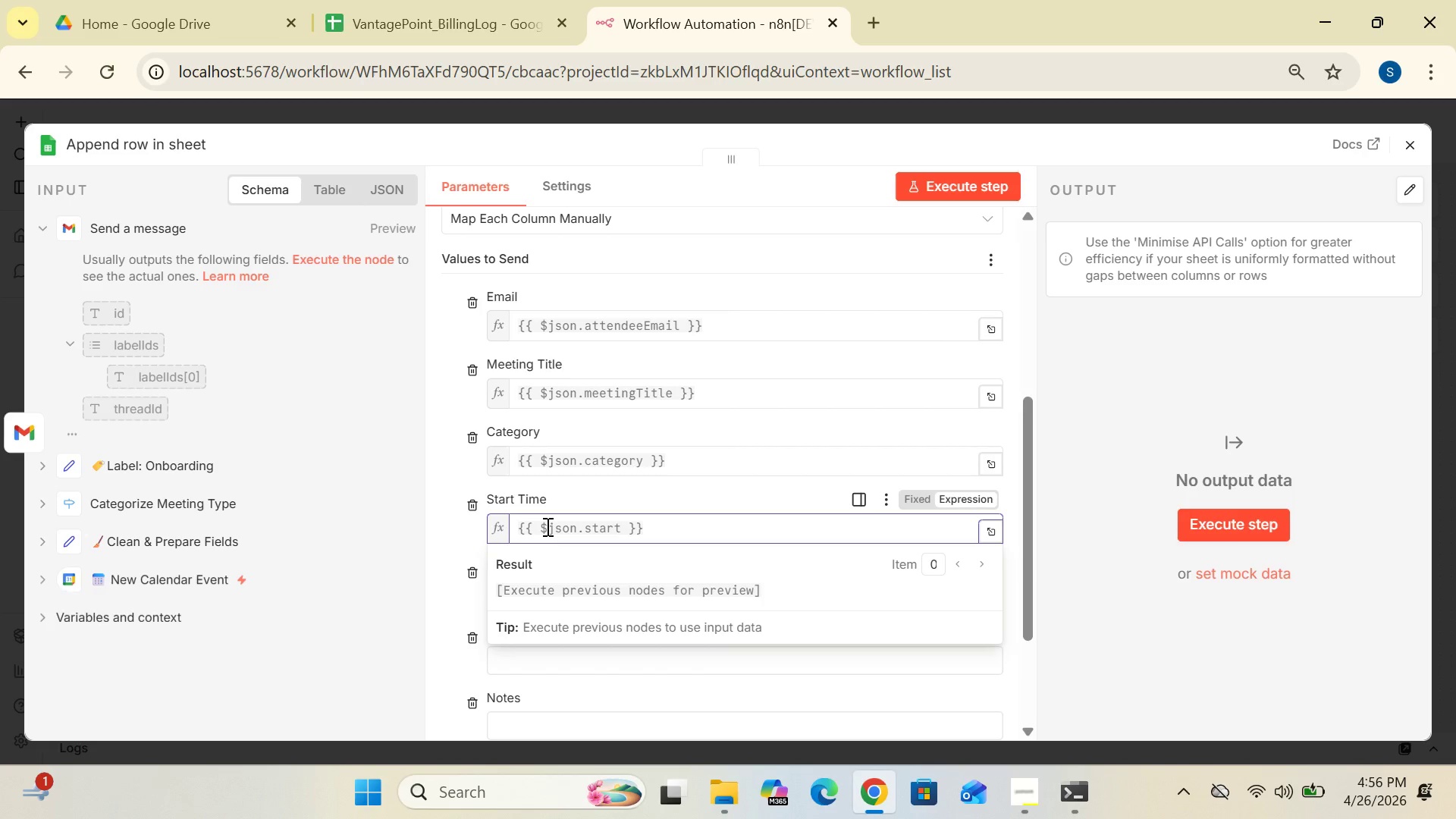 
type(Time)
 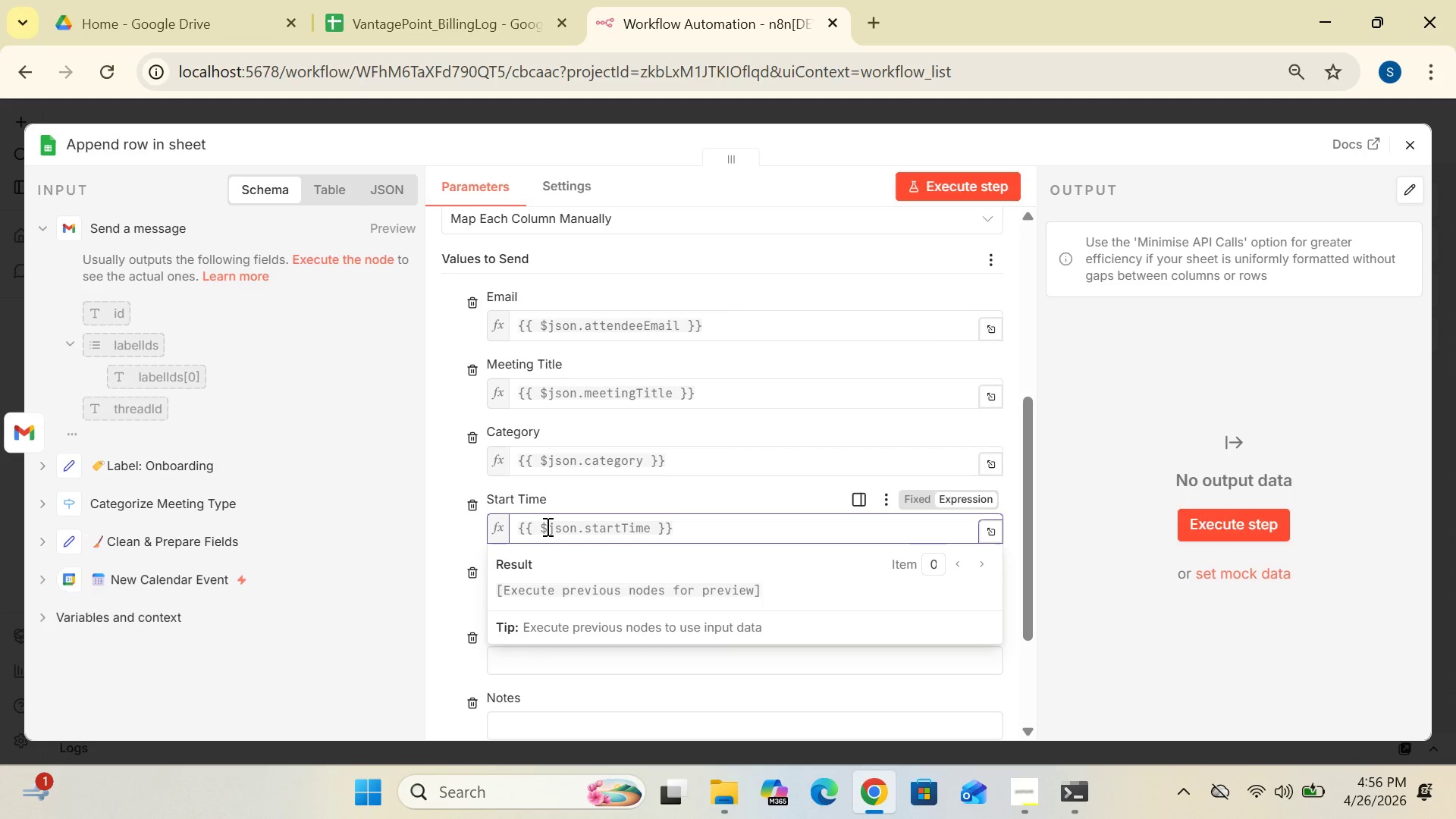 
wait(15.67)
 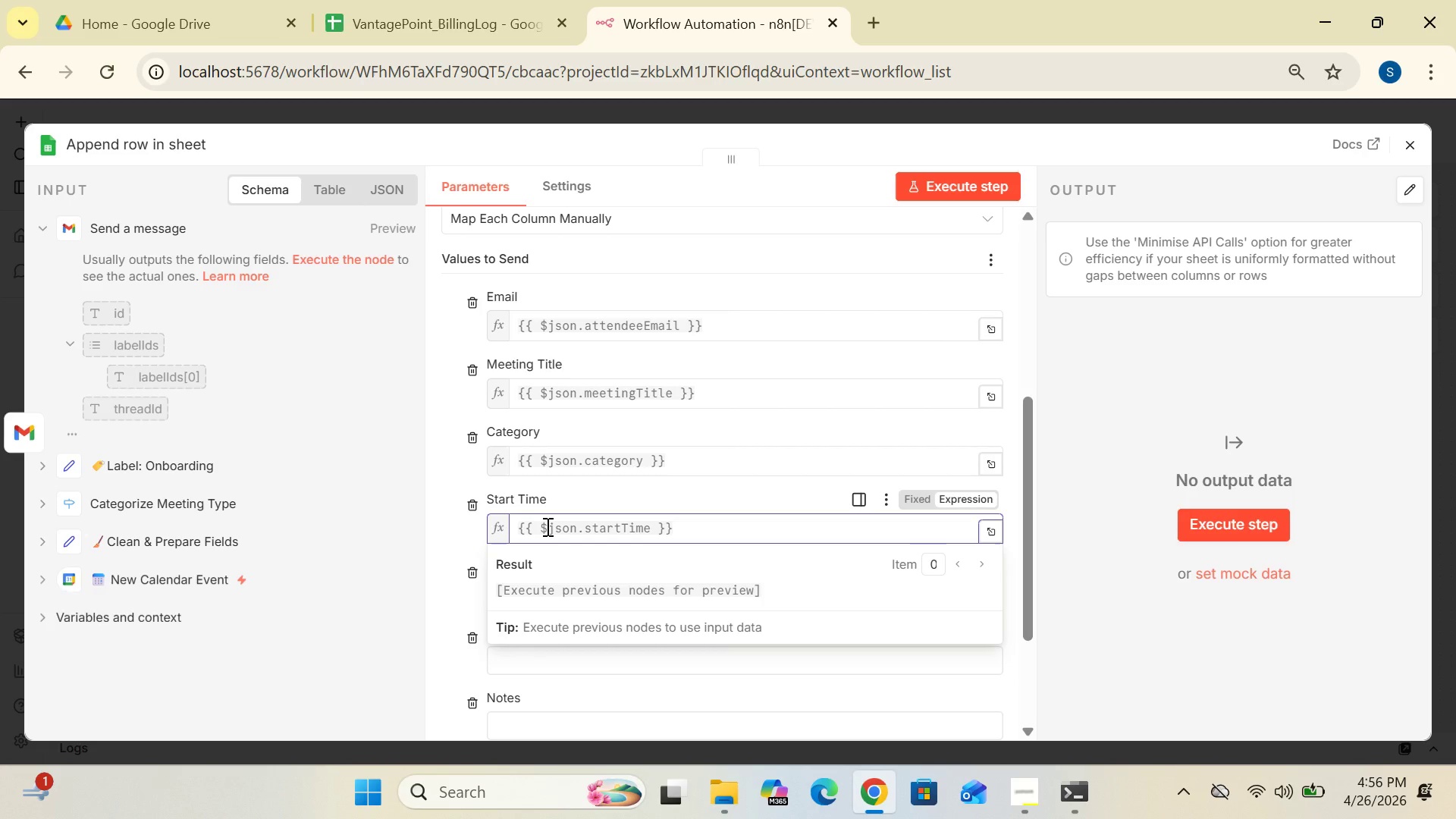 
left_click([466, 540])
 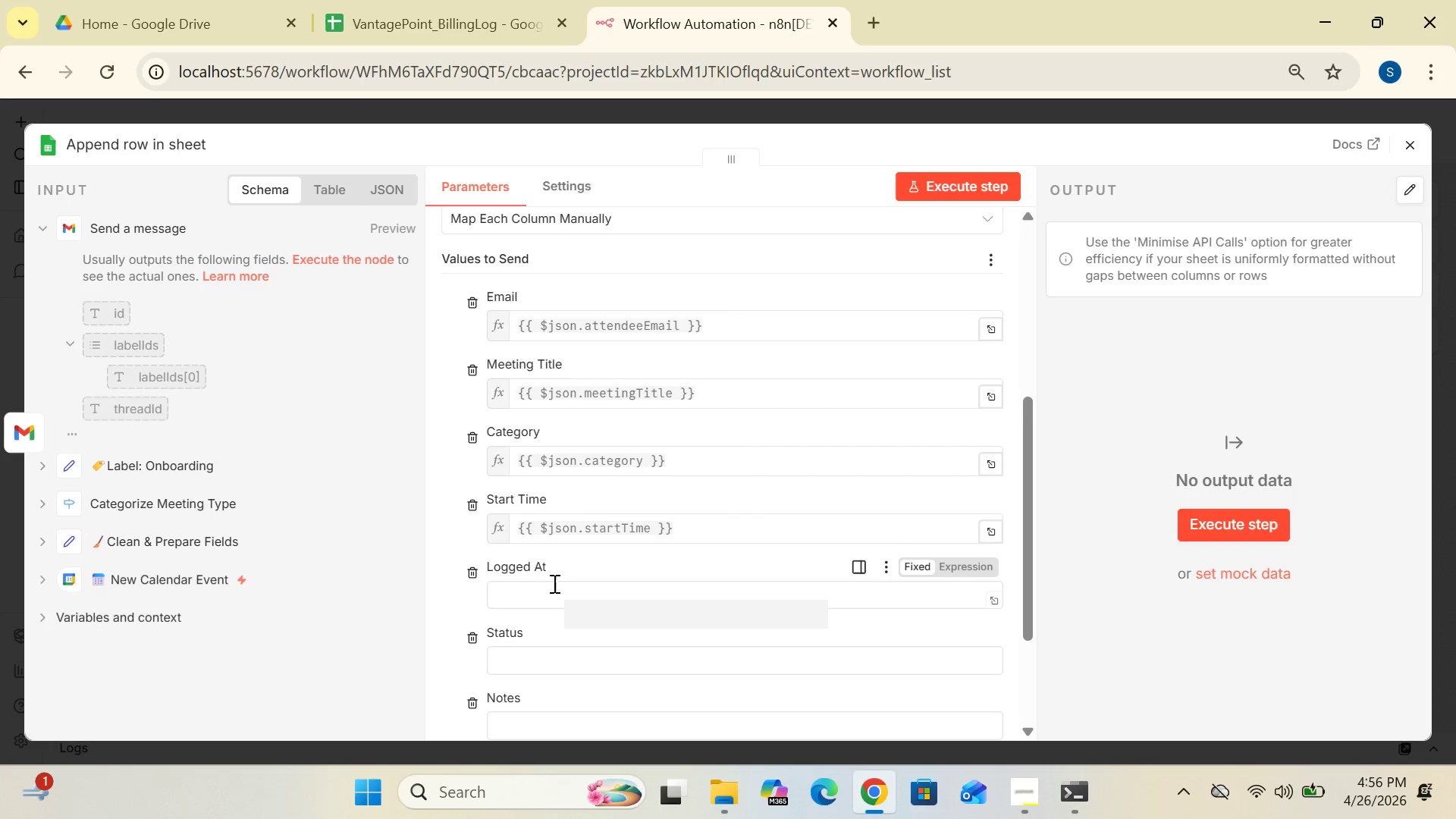 
wait(5.31)
 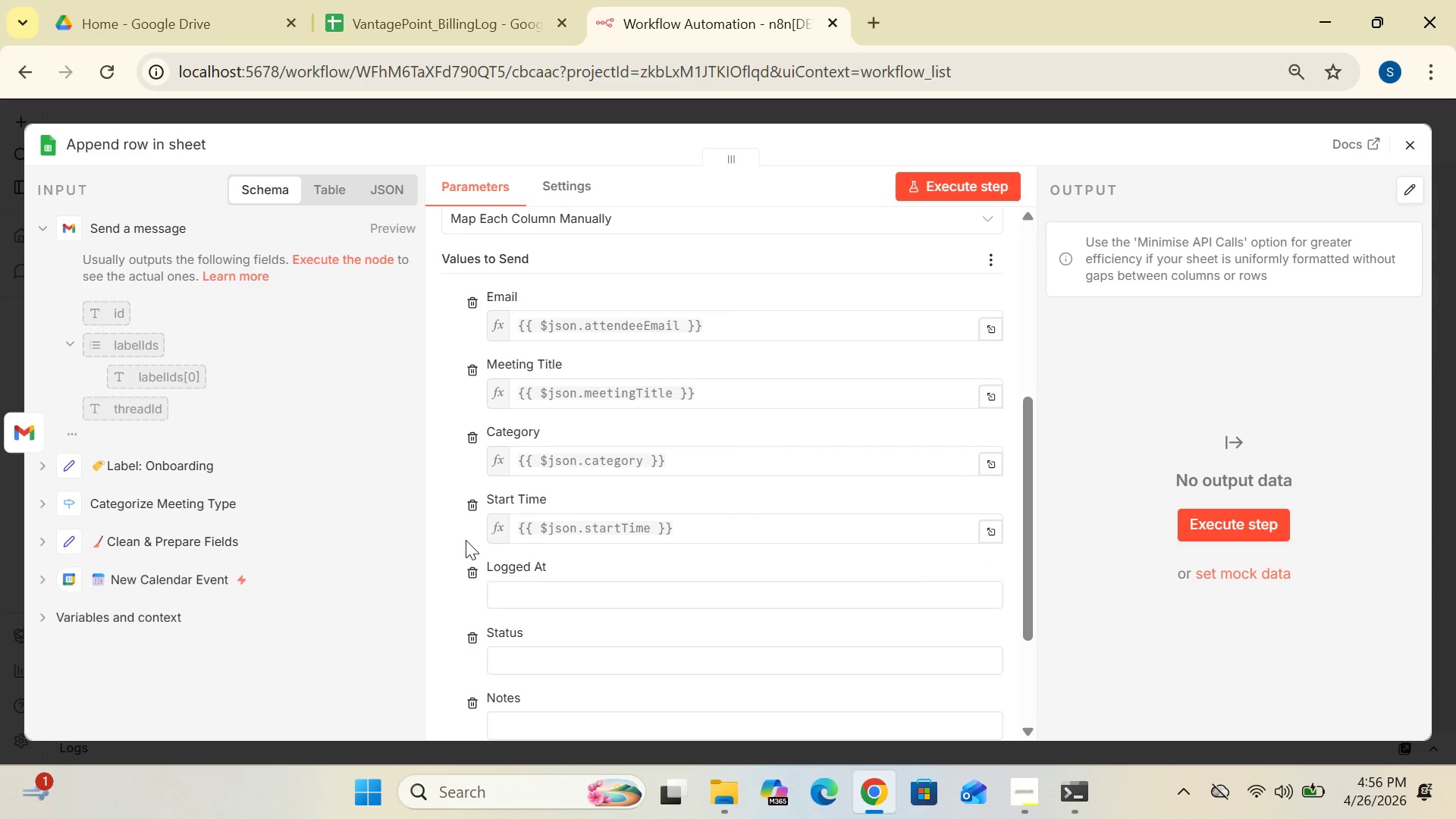 
left_click([526, 602])
 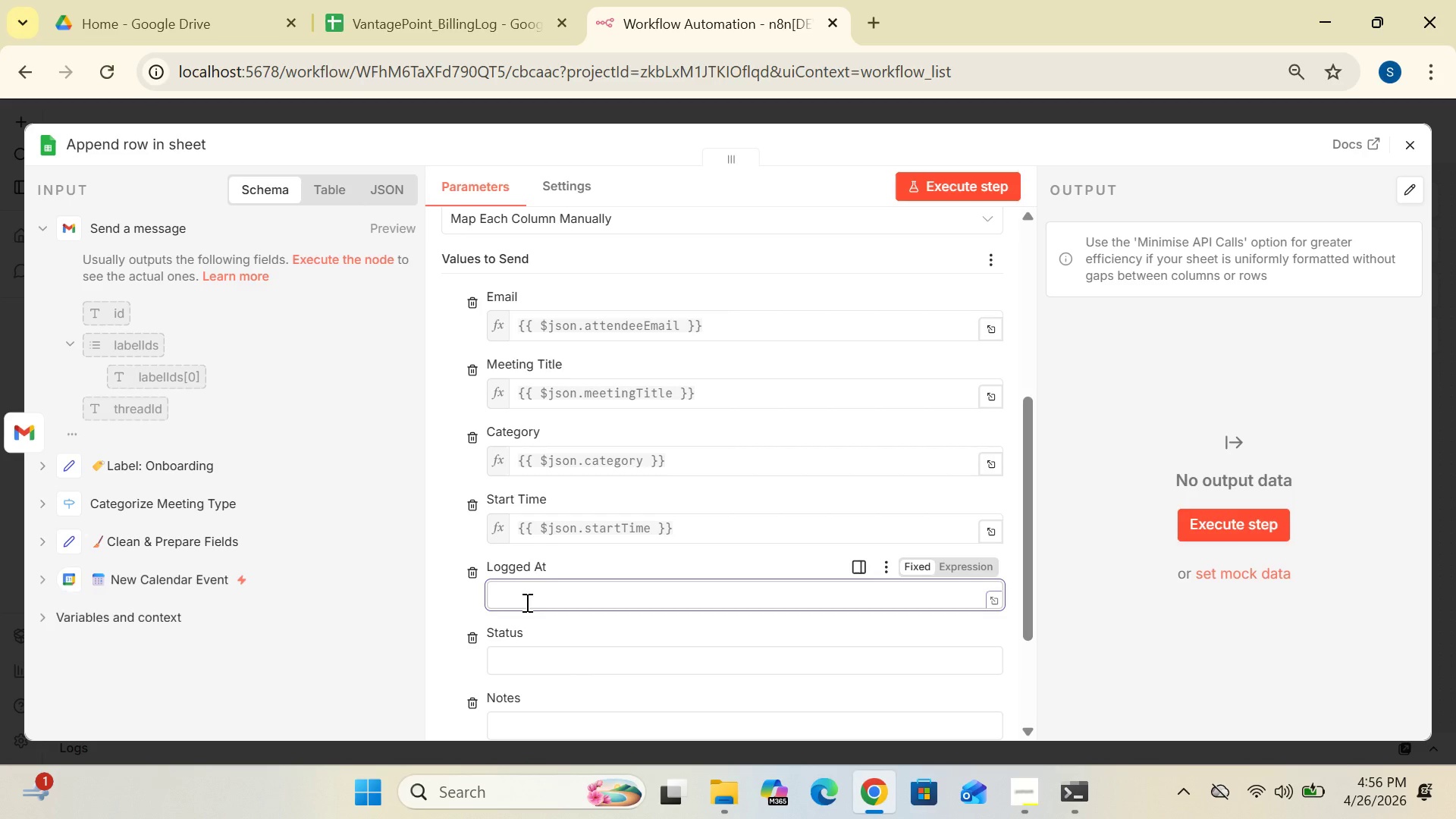 
key(Shift+BracketLeft)
 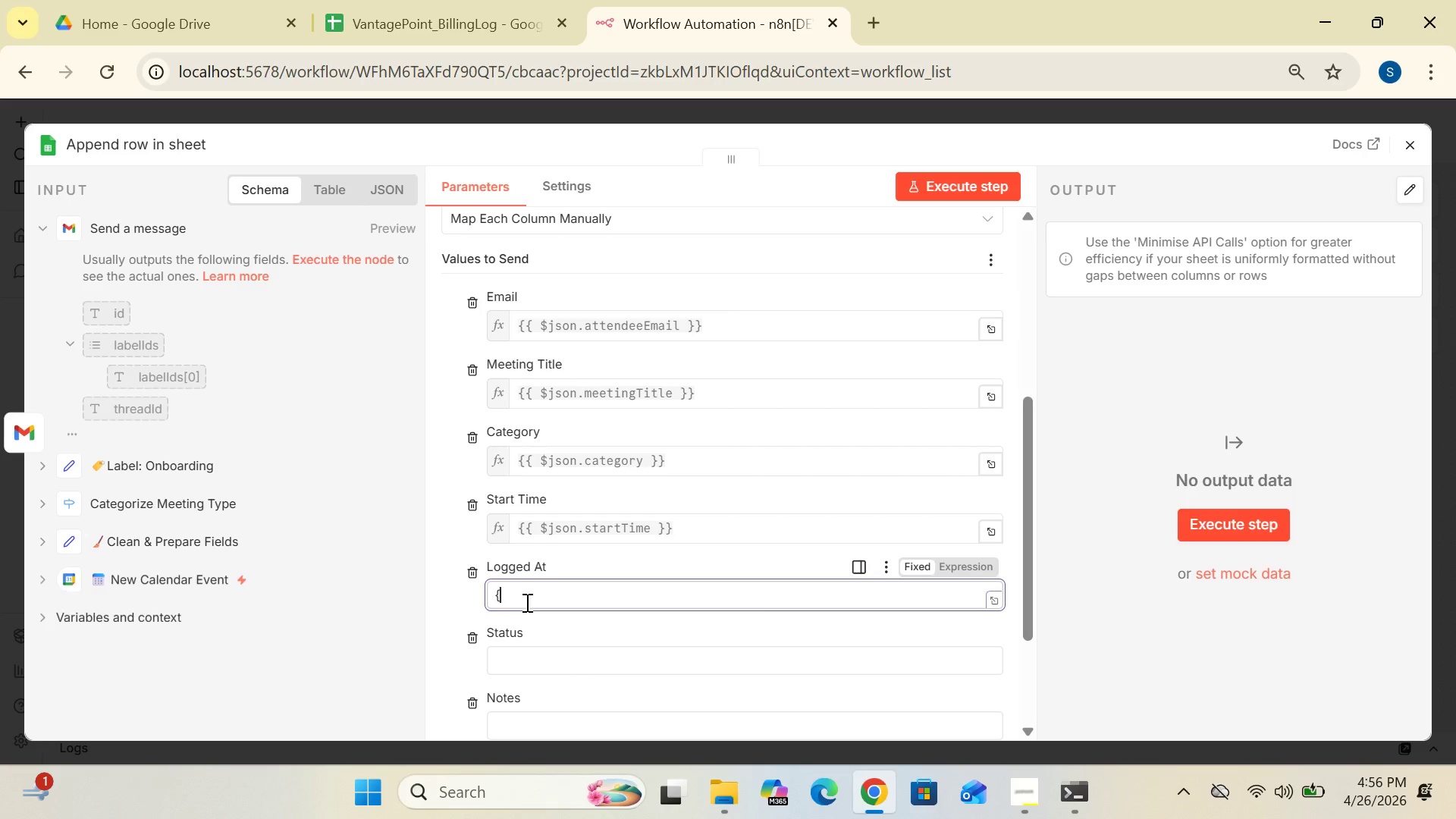 
key(Shift+BracketLeft)
 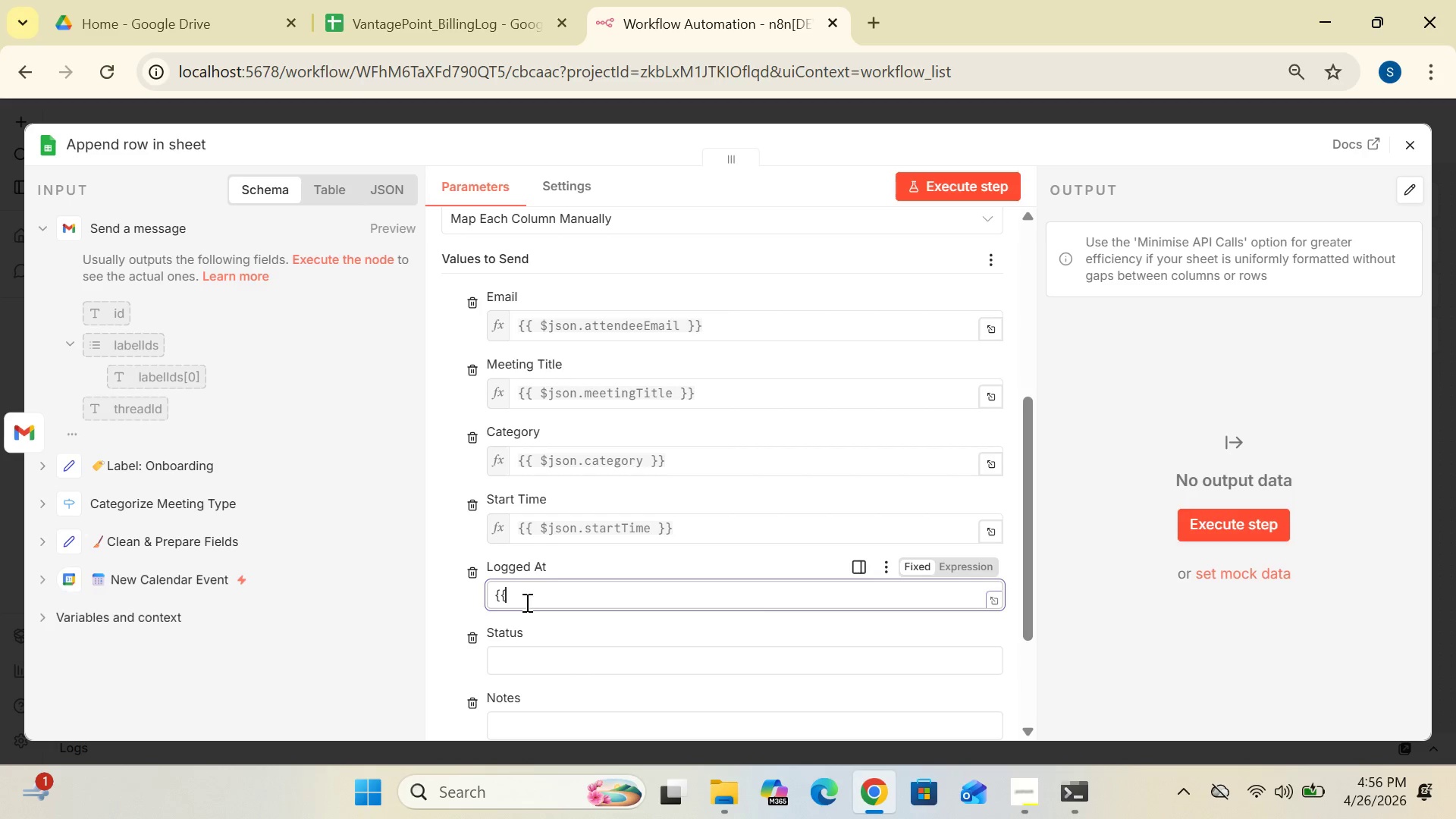 
key(Space)
 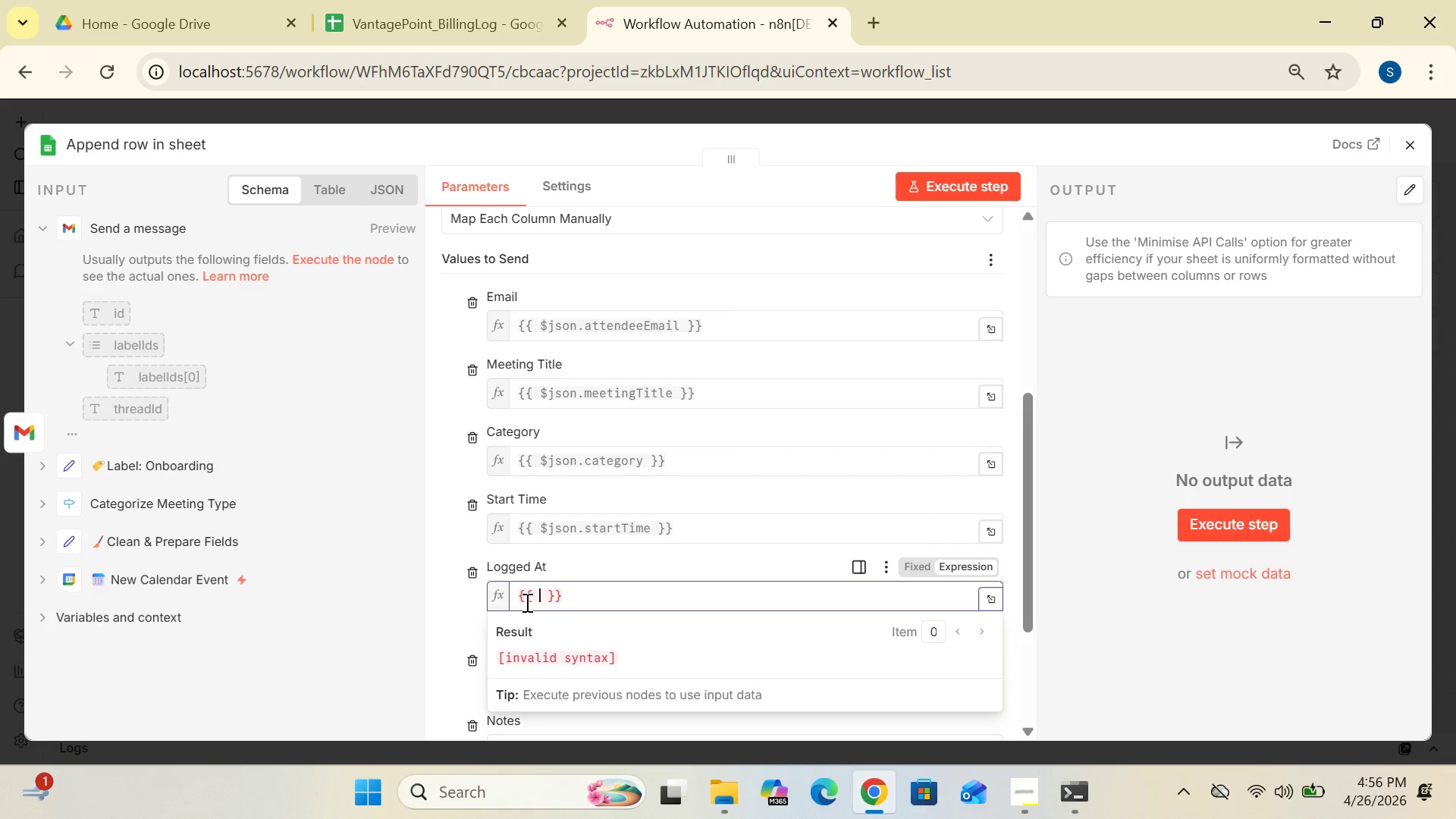 
key(Shift+4)
 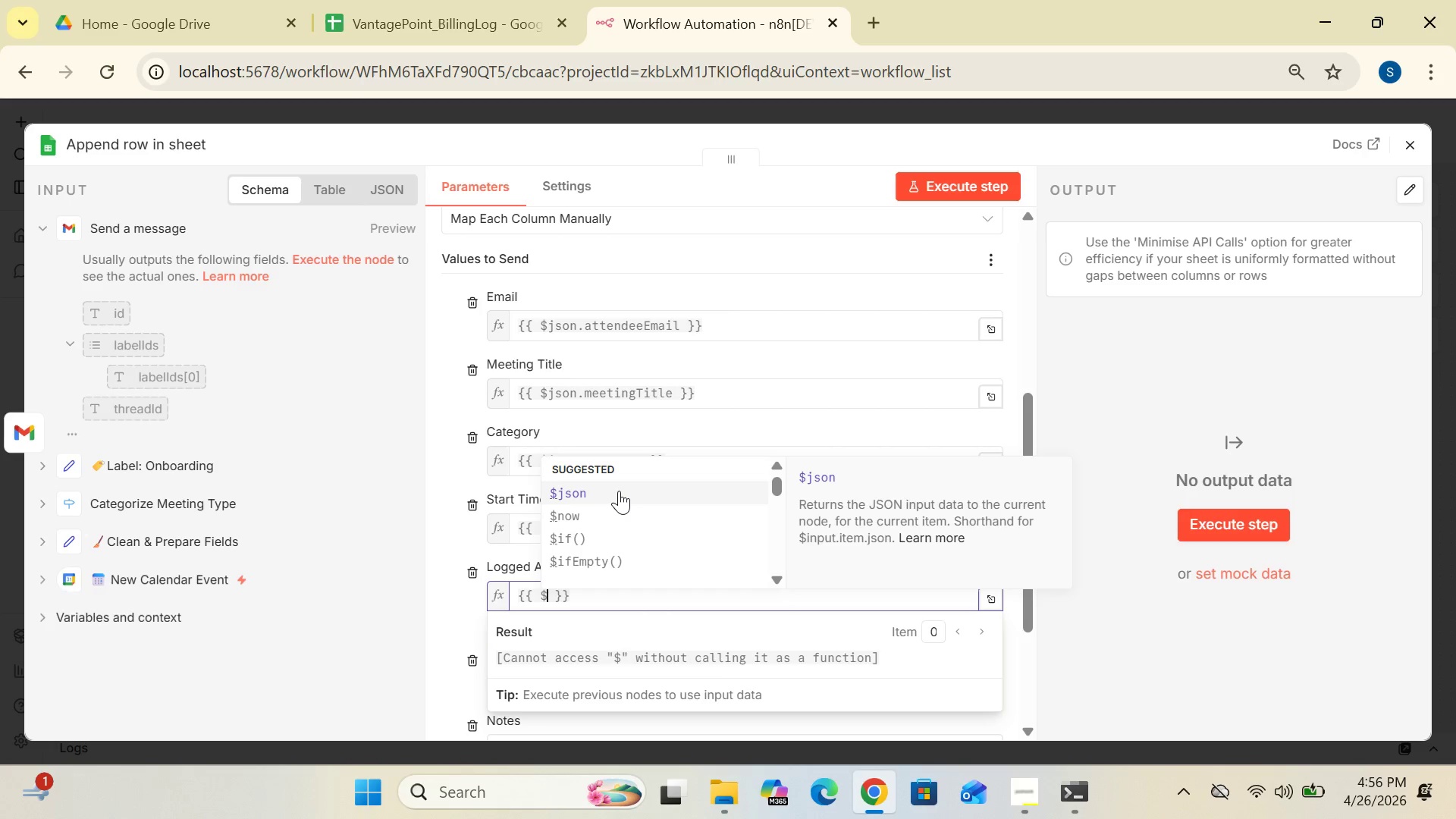 
left_click([619, 487])
 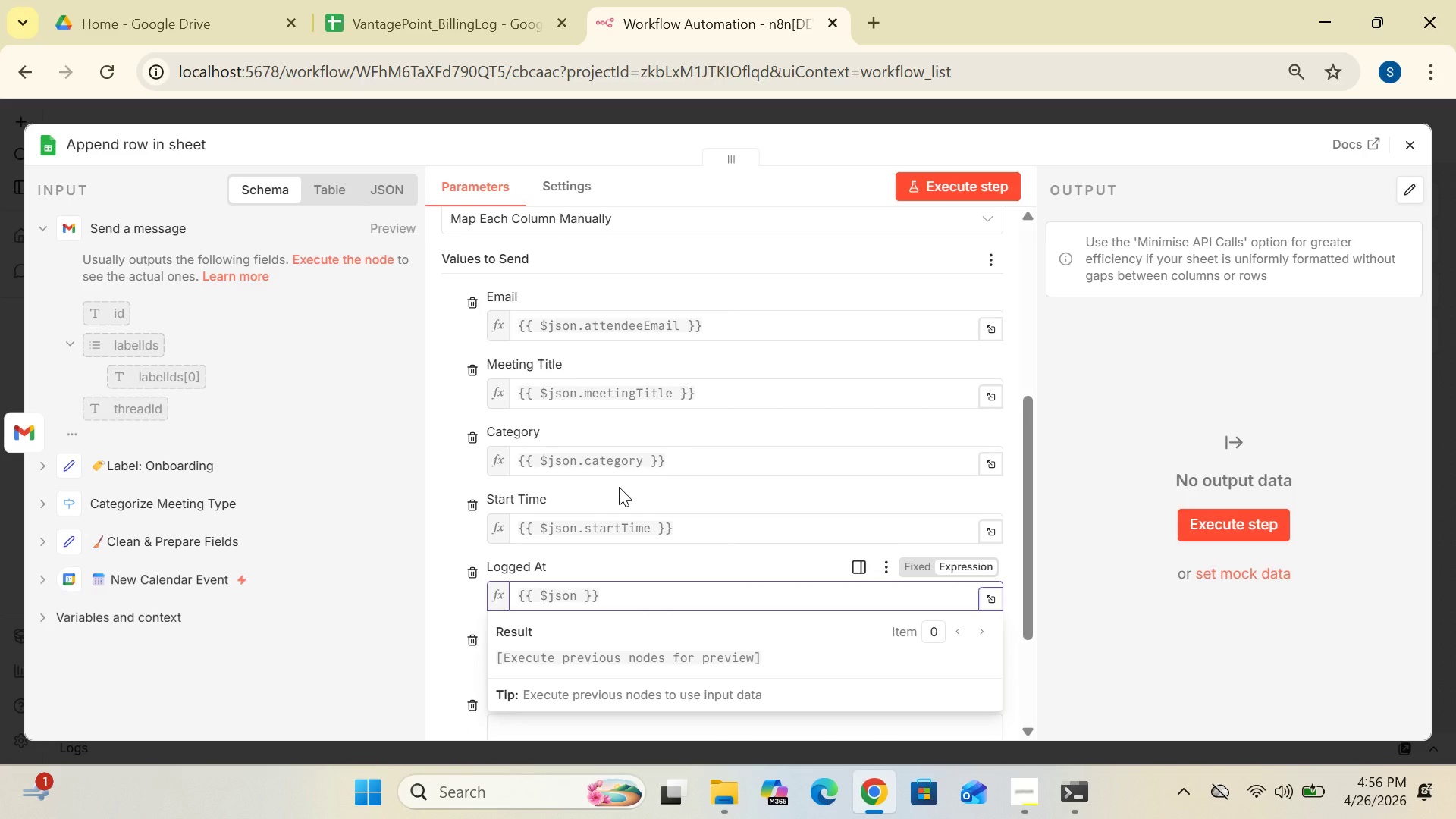 
type(.loggedAt)
 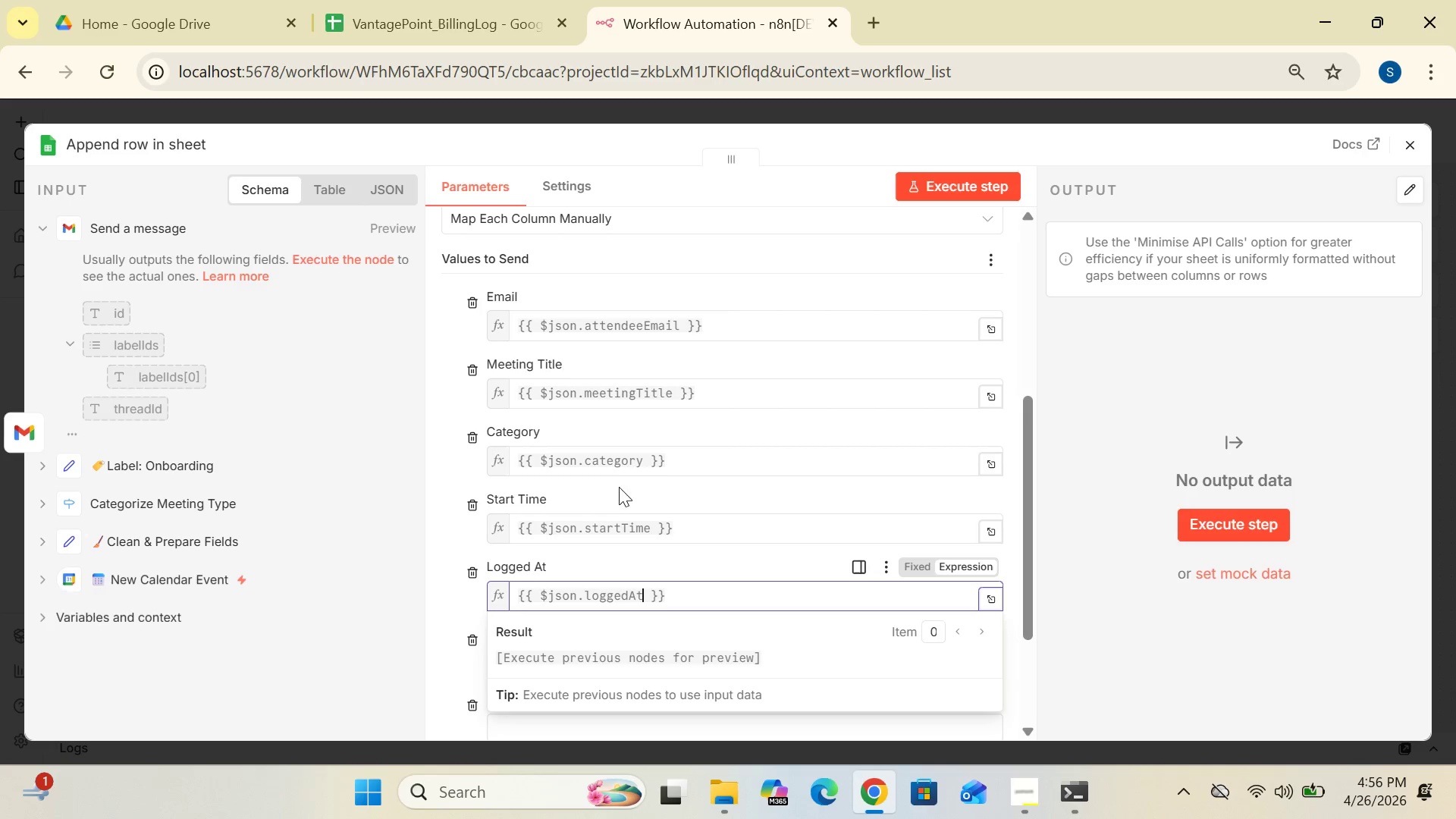 
wait(5.06)
 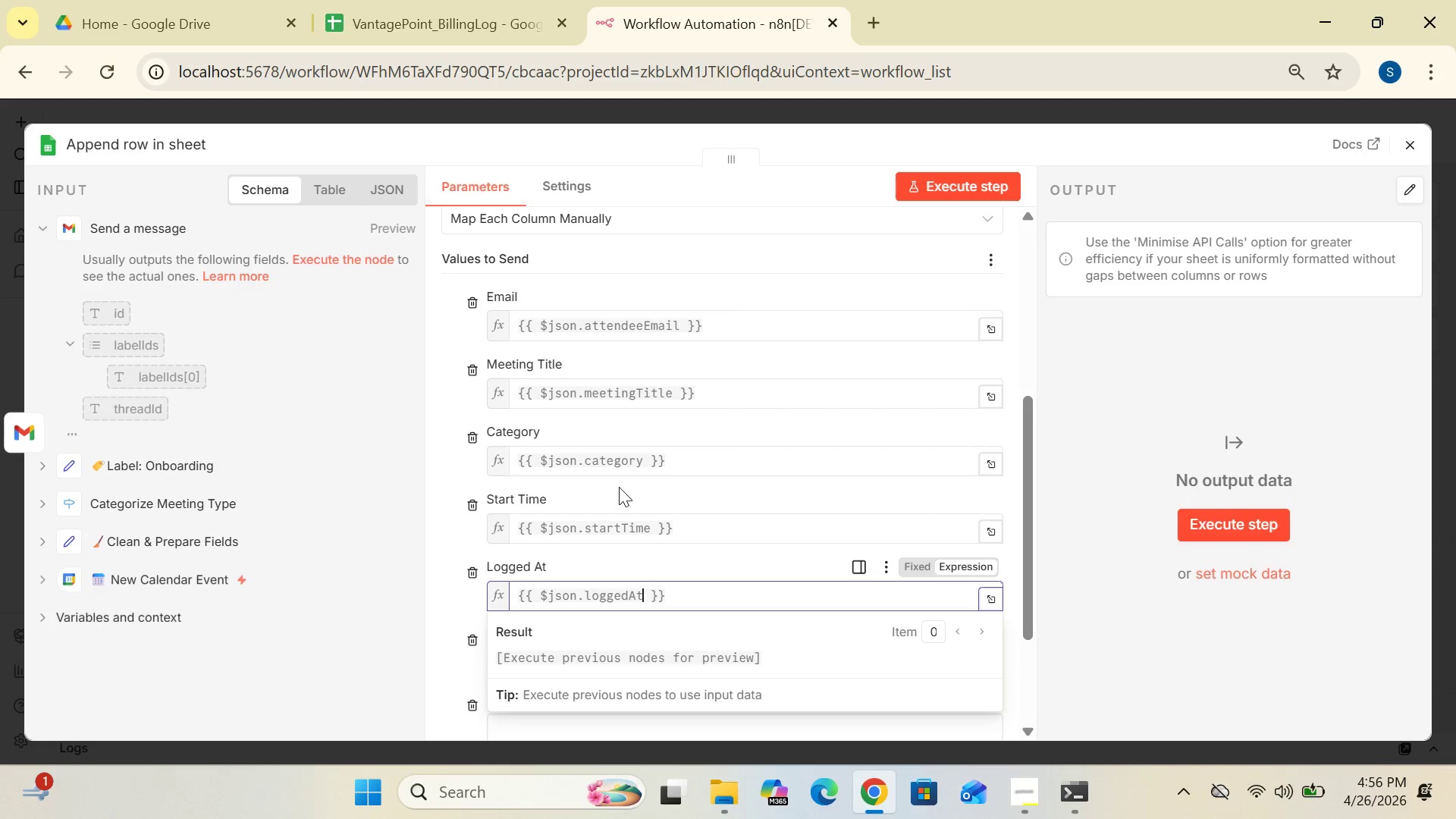 
left_click([466, 538])
 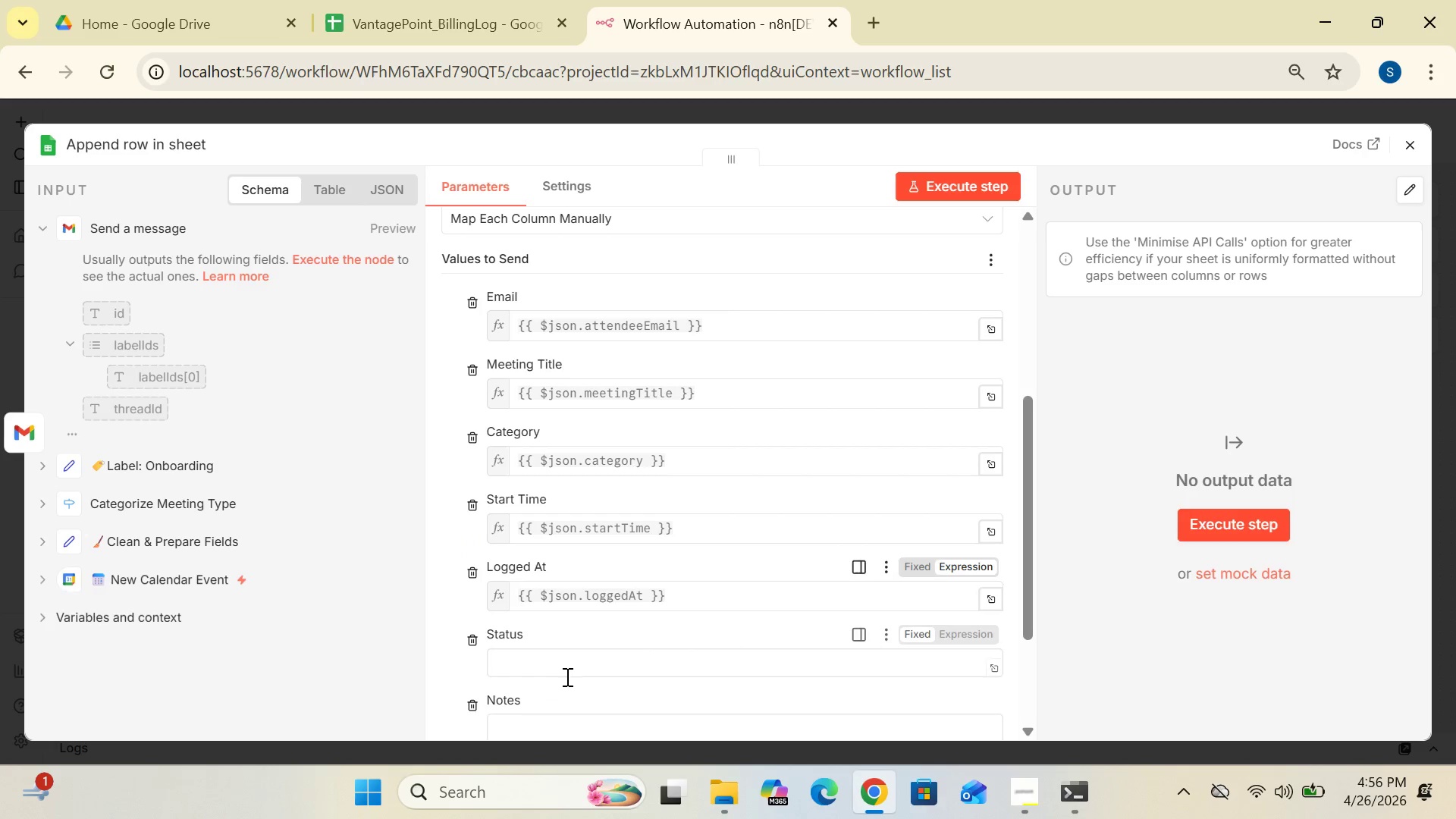 
left_click([536, 657])
 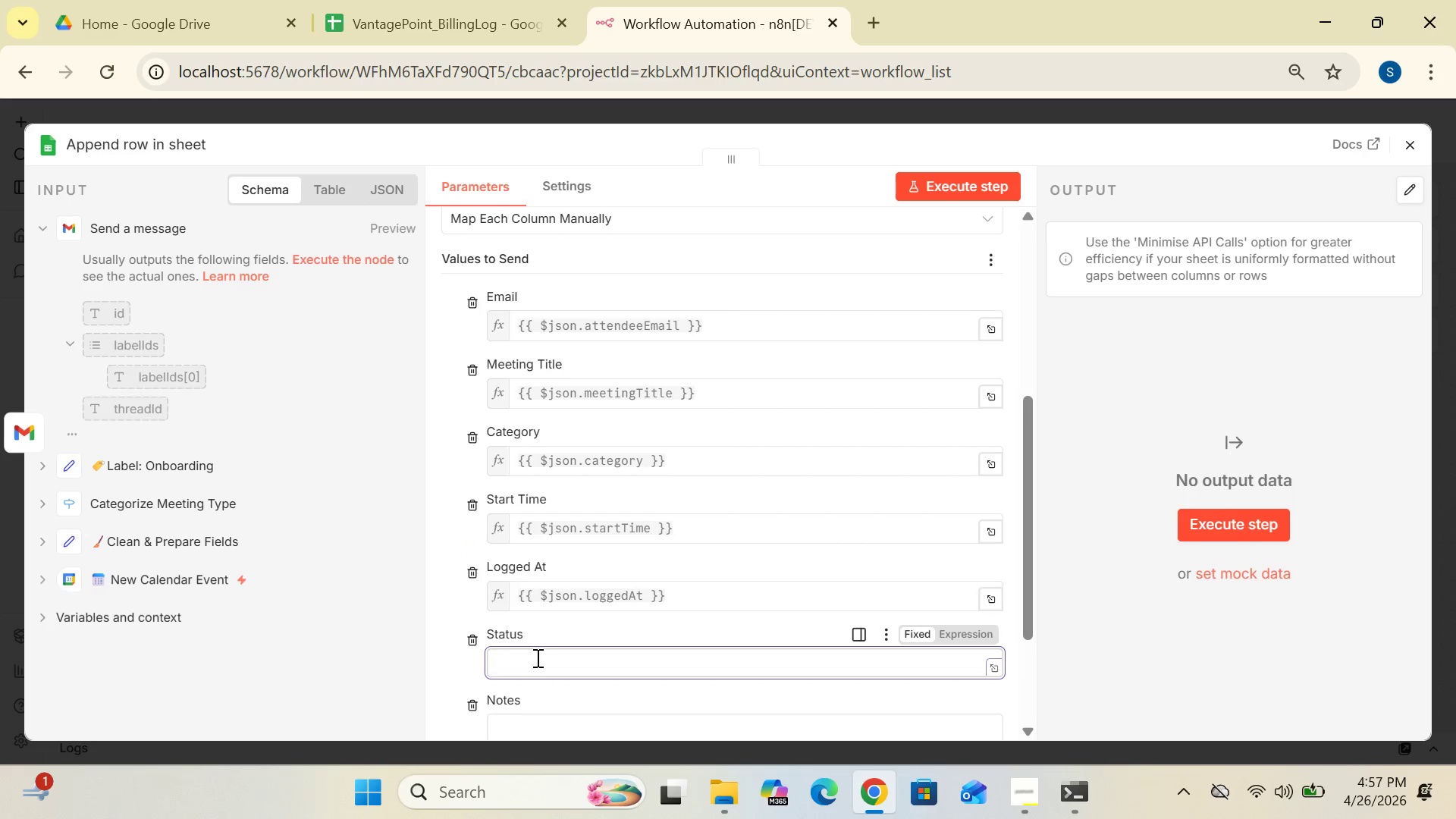 
wait(9.17)
 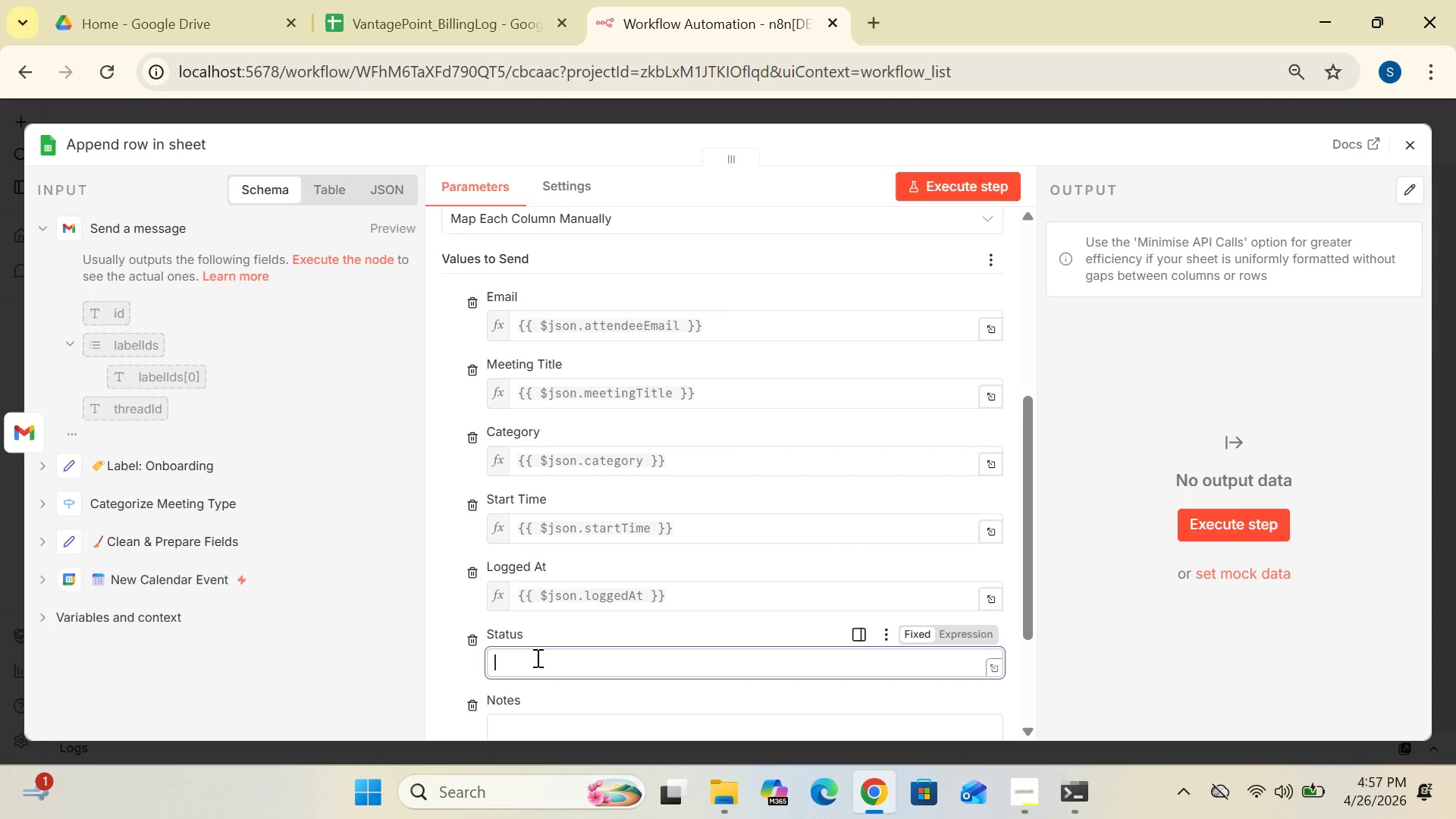 
type(LoggedAt)
key(Backspace)
key(Backspace)
 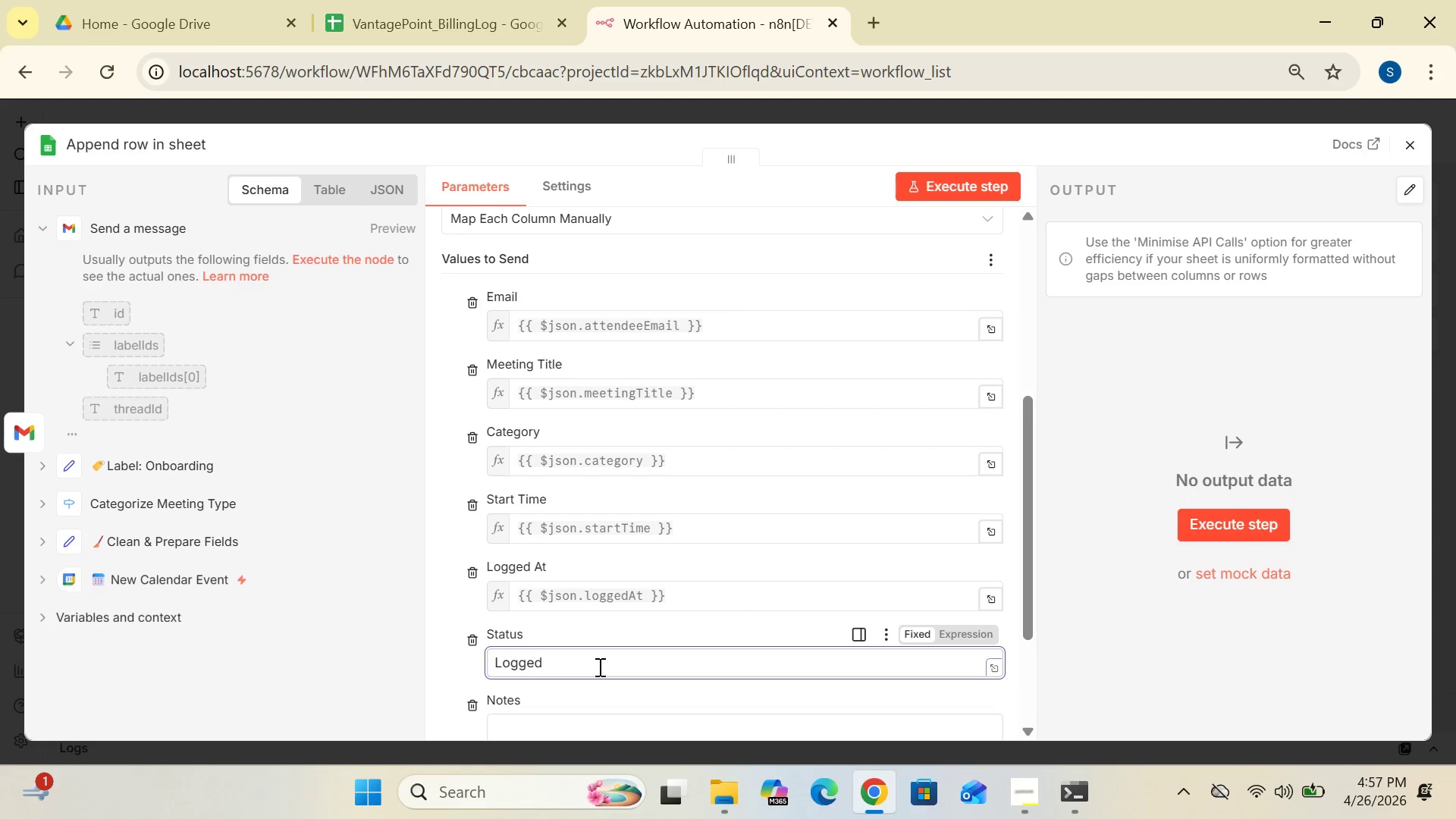 
wait(8.69)
 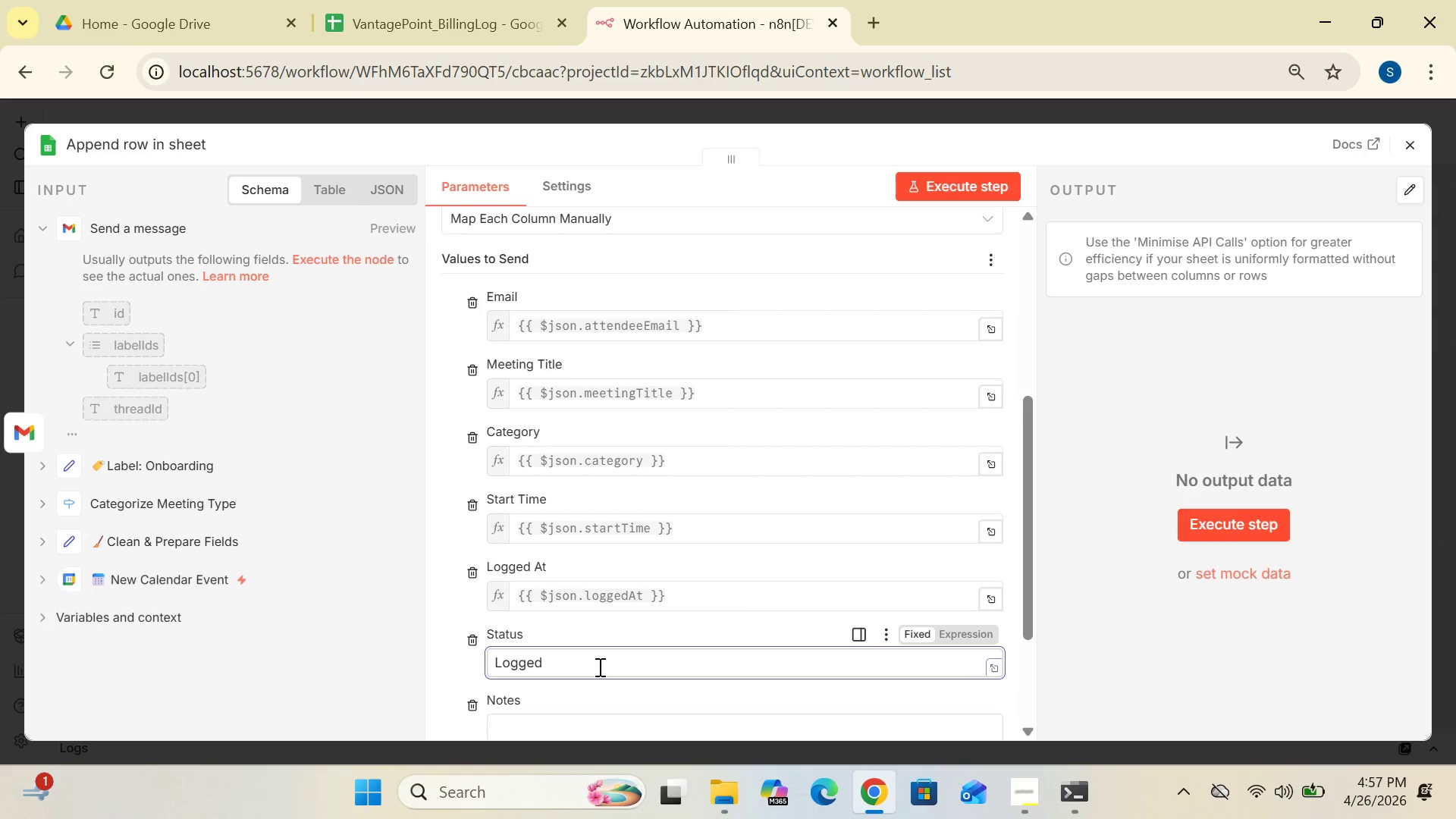 
left_click([1018, 799])